 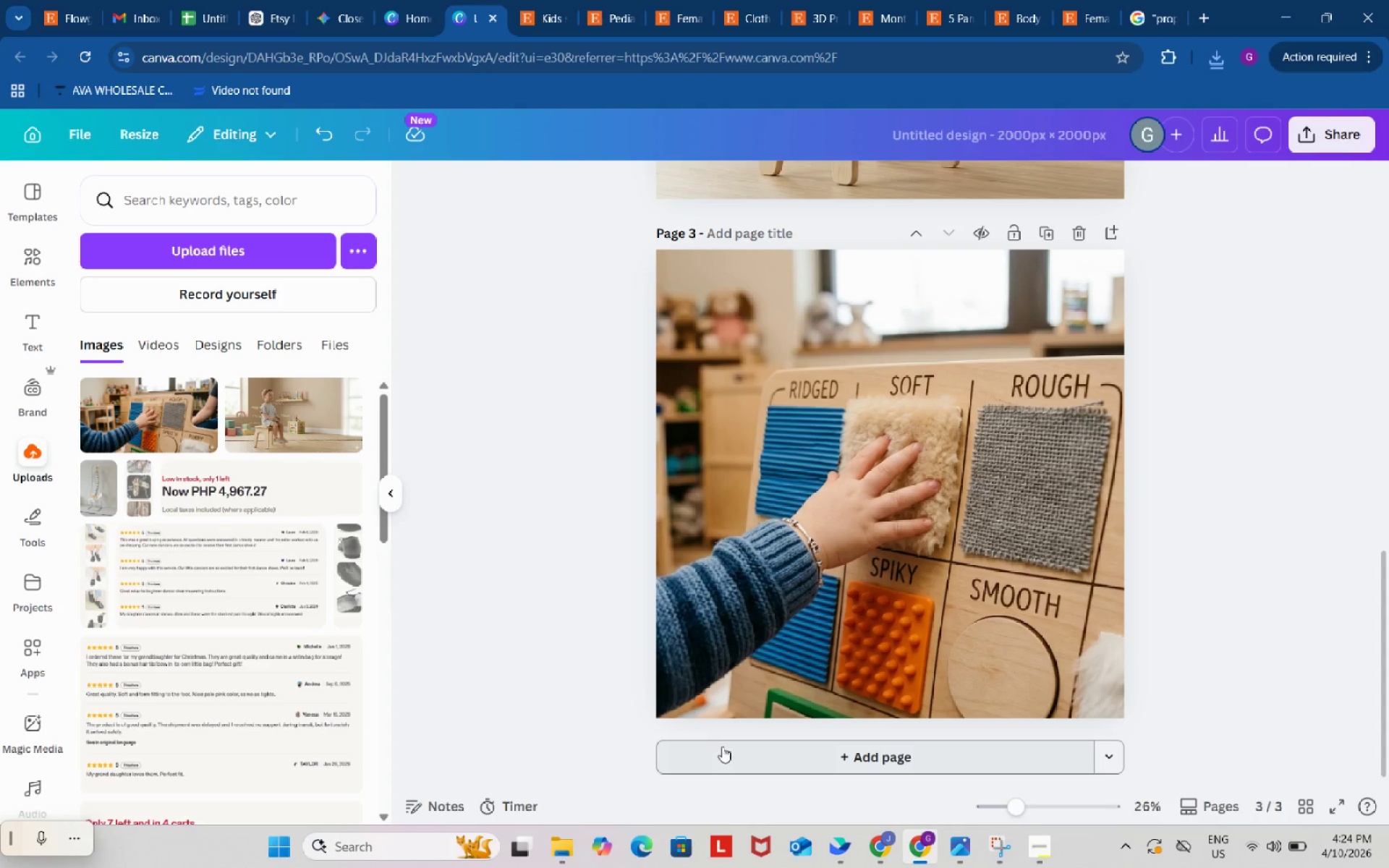 
left_click([726, 754])
 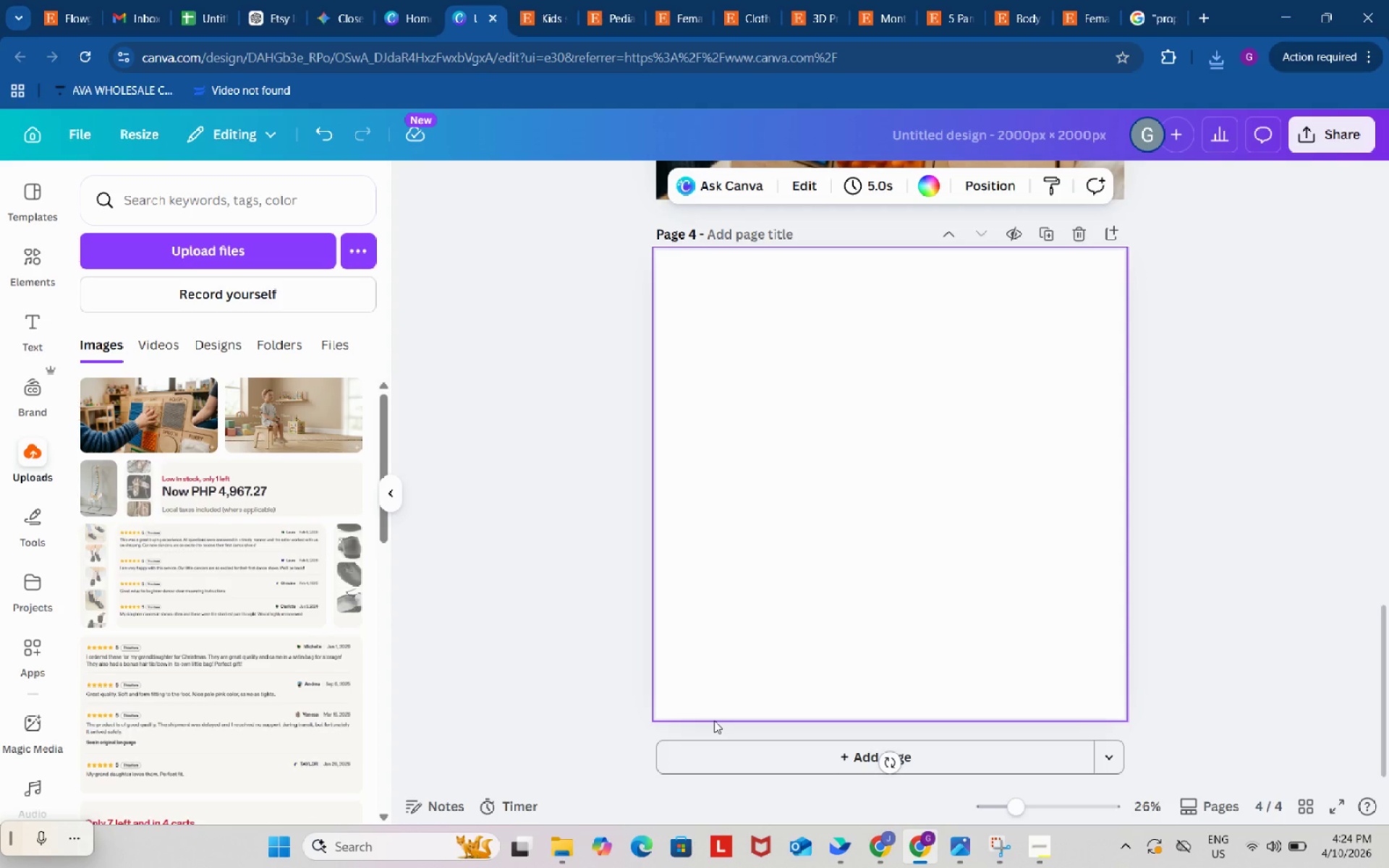 
scroll: coordinate [713, 727], scroll_direction: down, amount: 3.0
 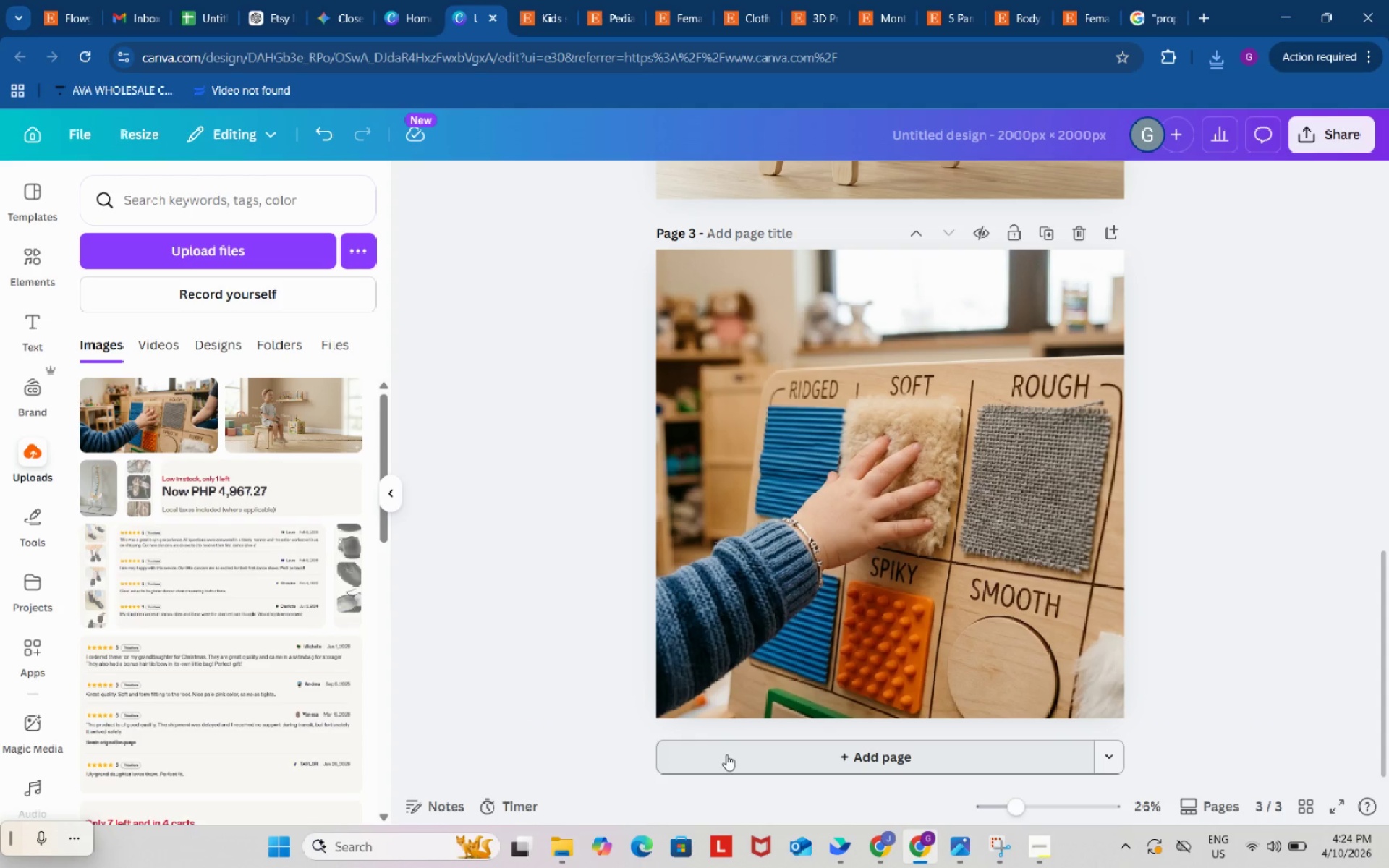 
wait(13.66)
 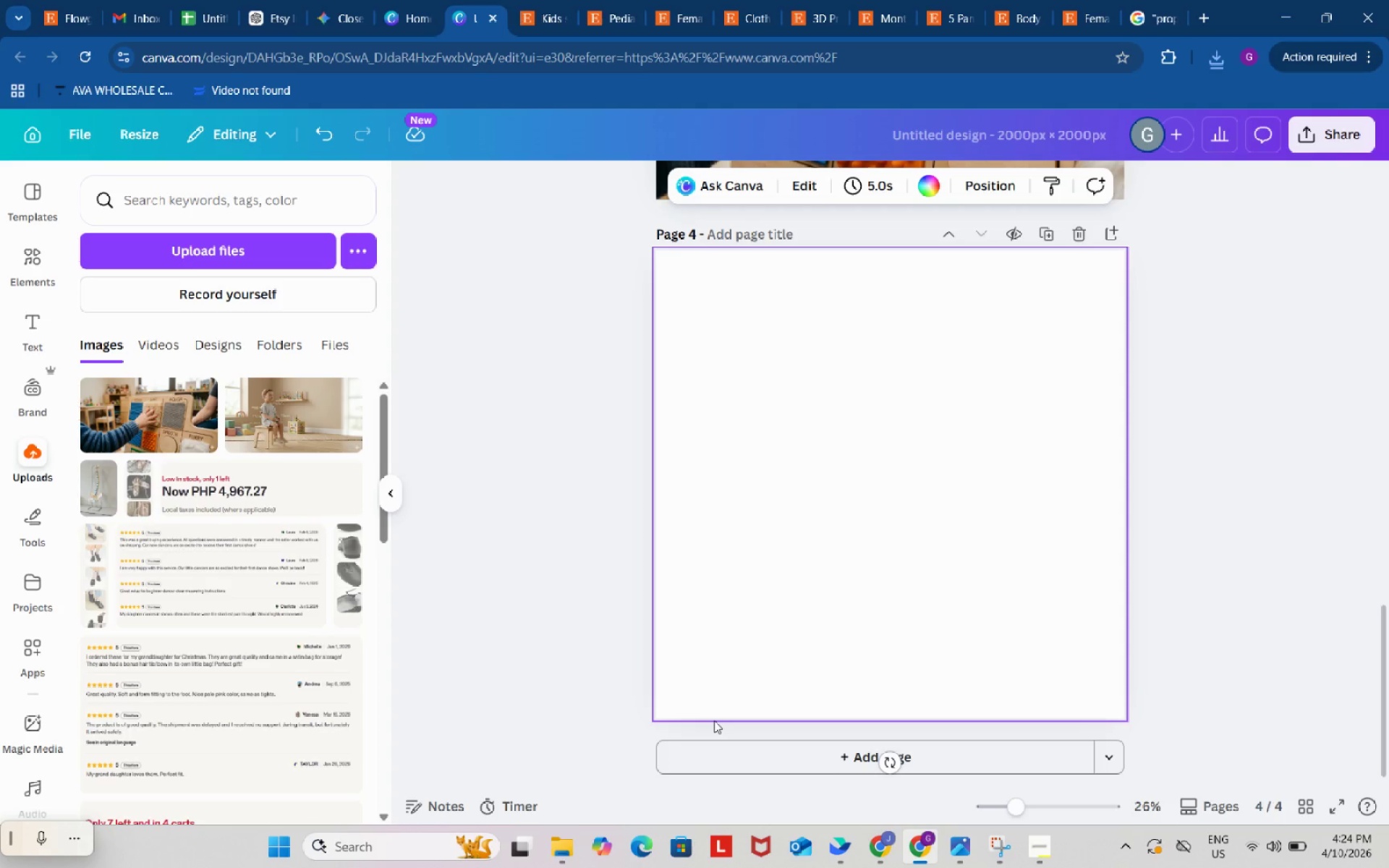 
left_click([236, 238])
 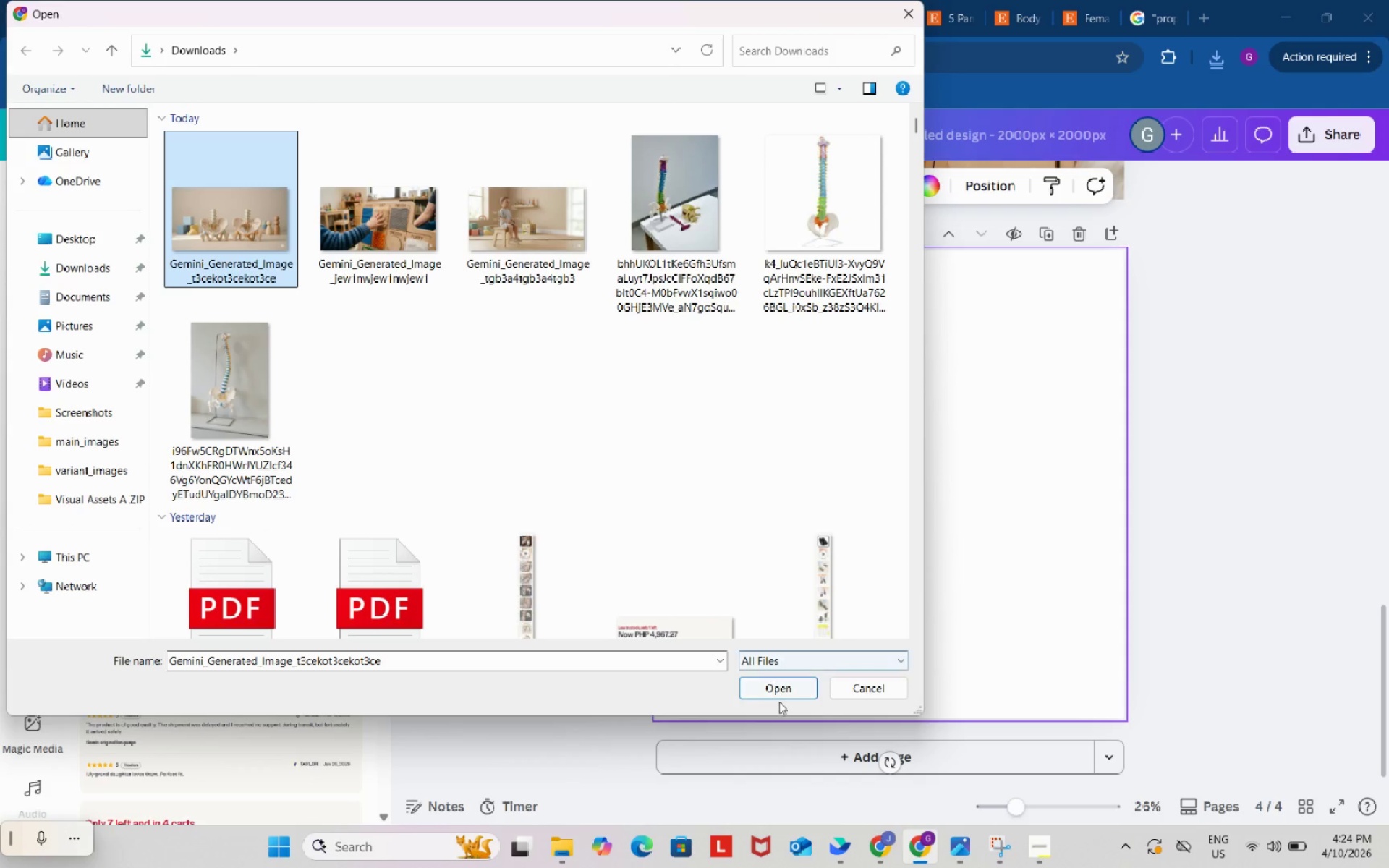 
left_click([783, 686])
 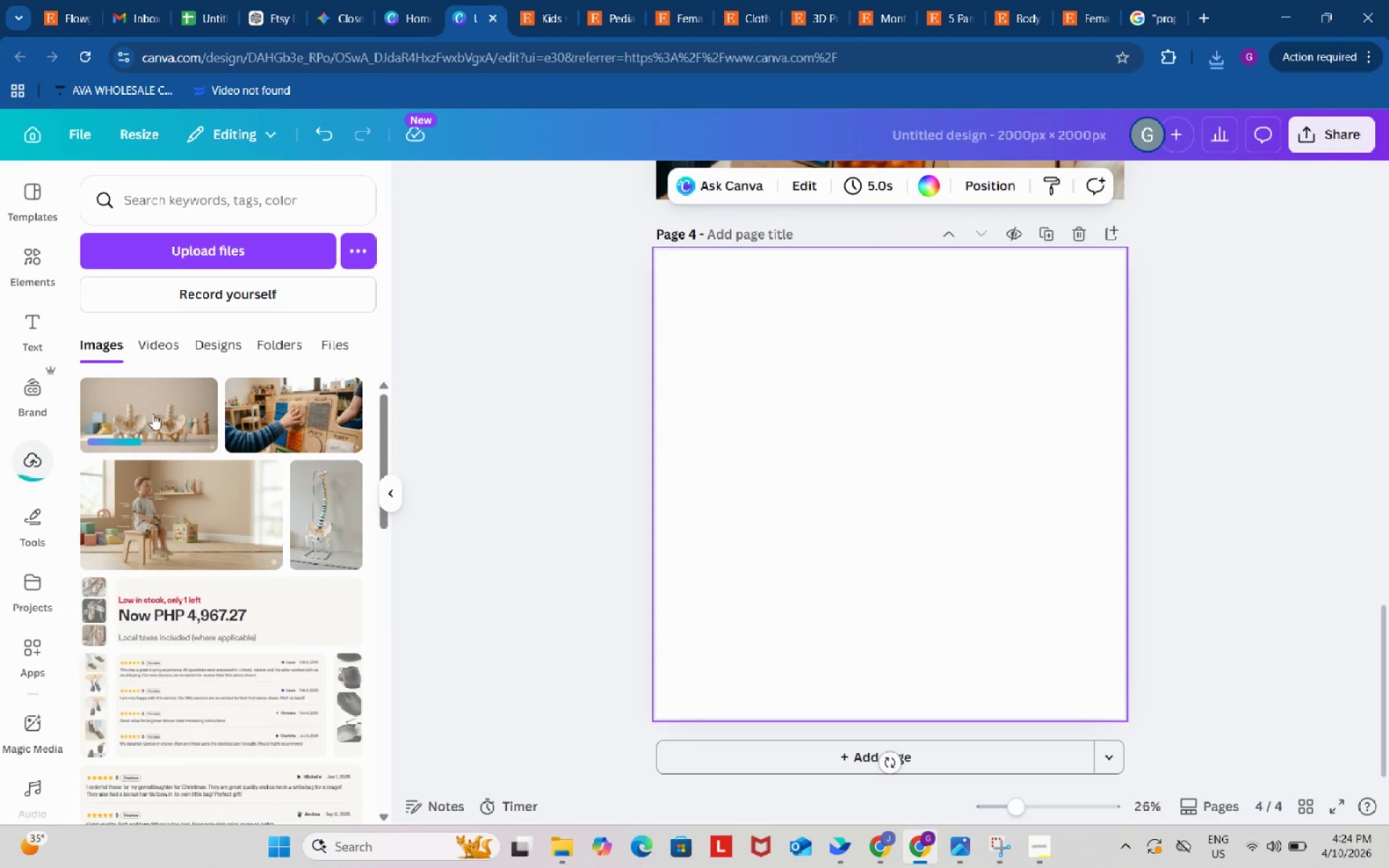 
left_click([153, 412])
 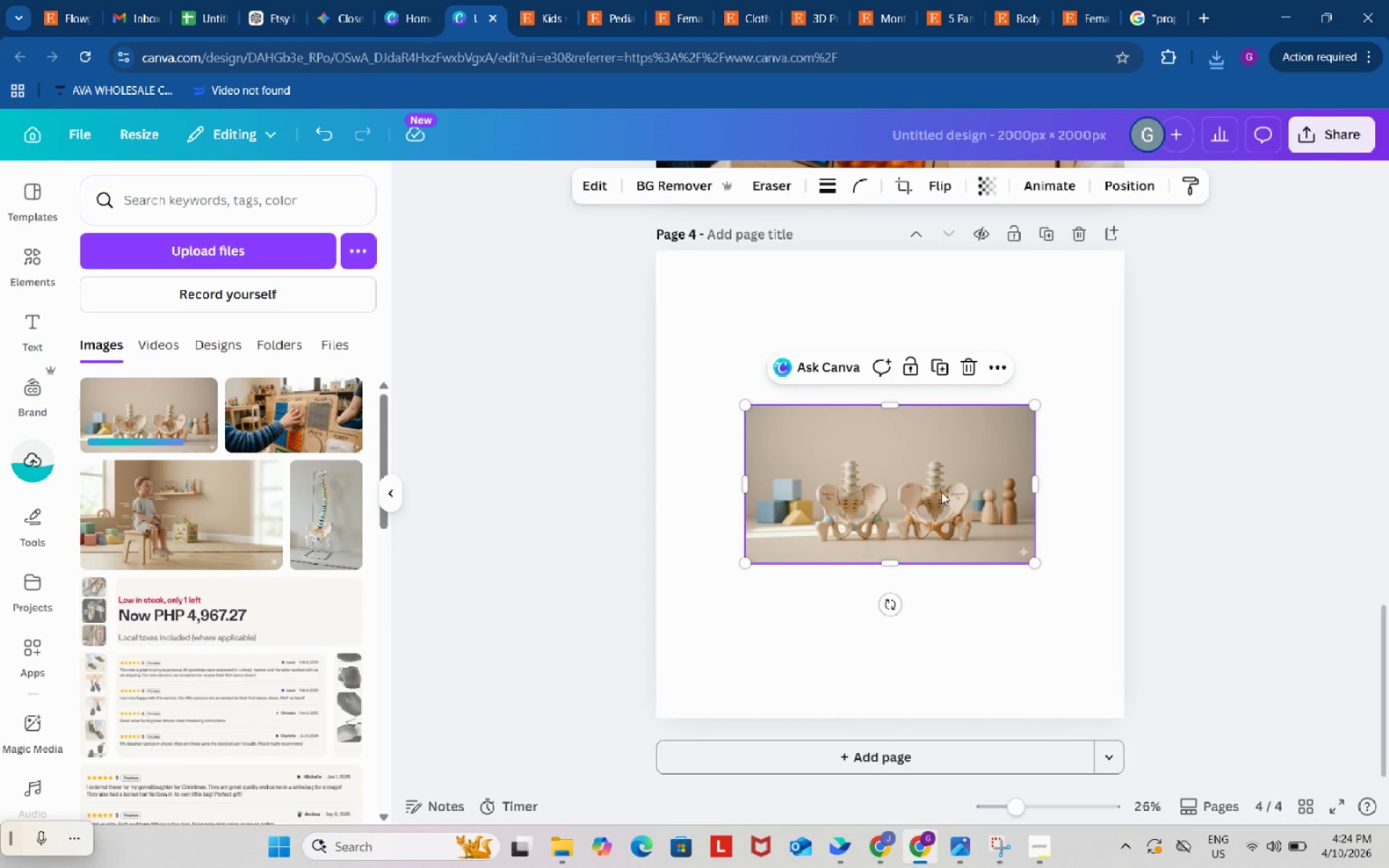 
left_click_drag(start_coordinate=[941, 492], to_coordinate=[804, 311])
 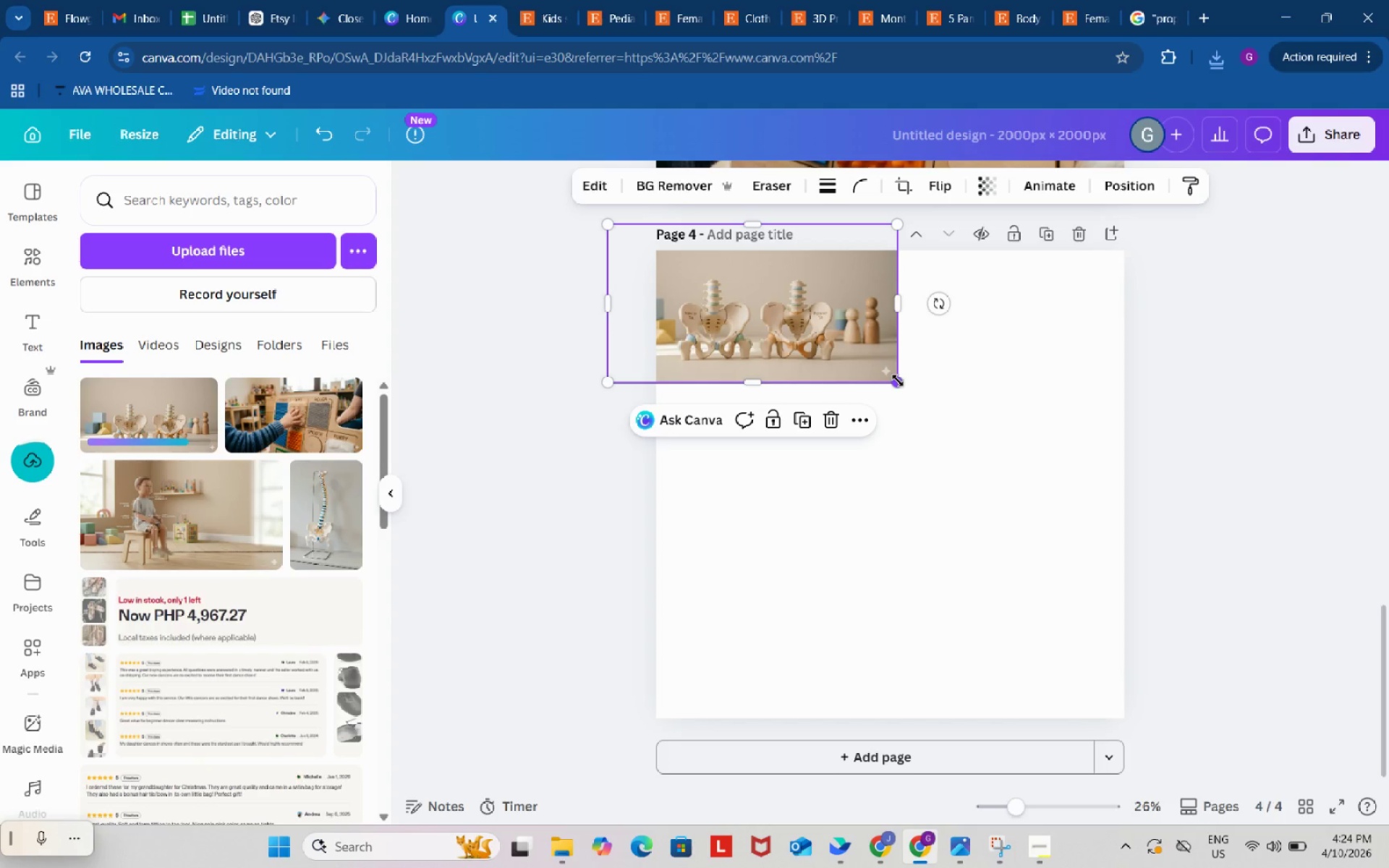 
left_click_drag(start_coordinate=[898, 380], to_coordinate=[1215, 724])
 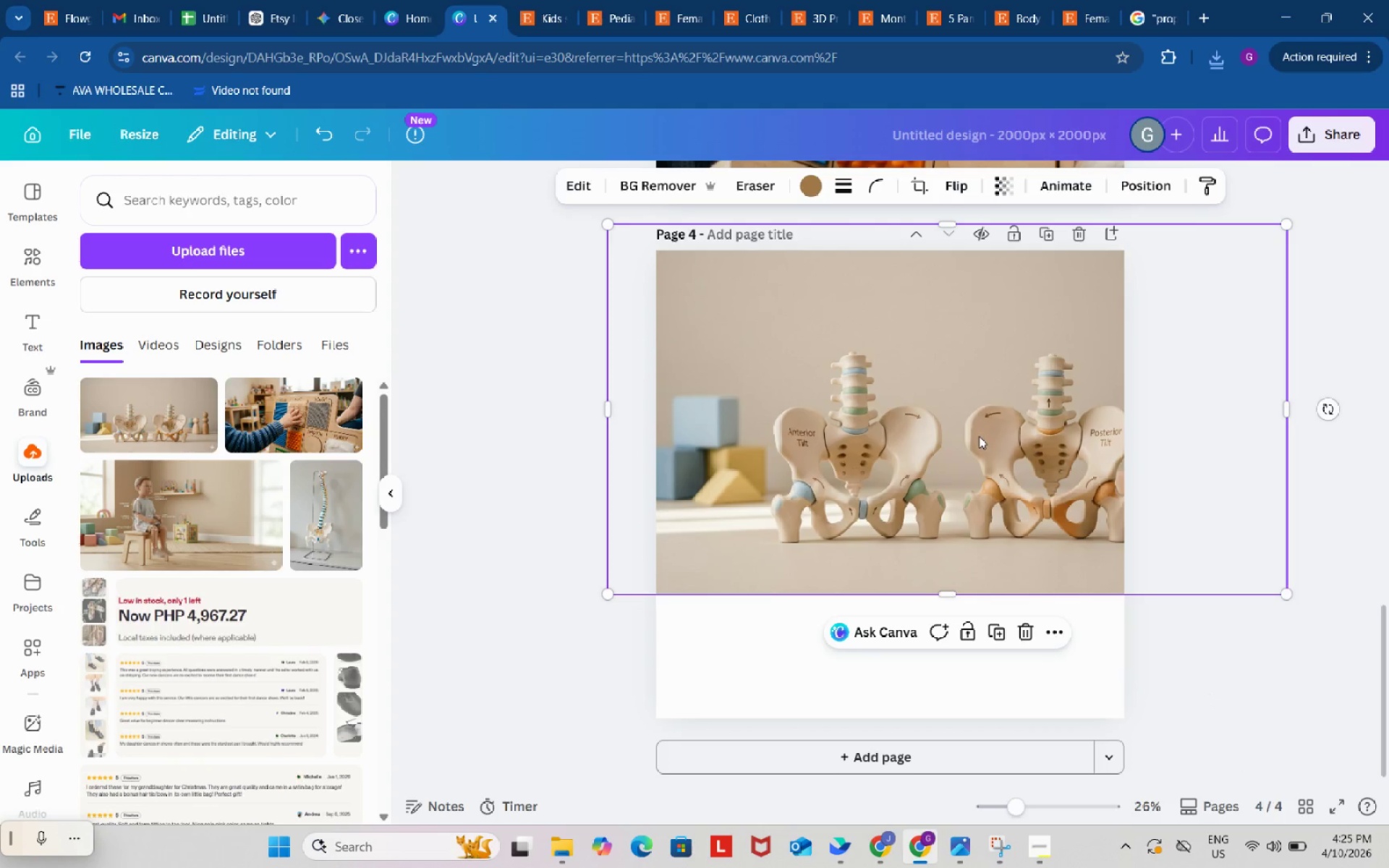 
left_click_drag(start_coordinate=[979, 436], to_coordinate=[865, 432])
 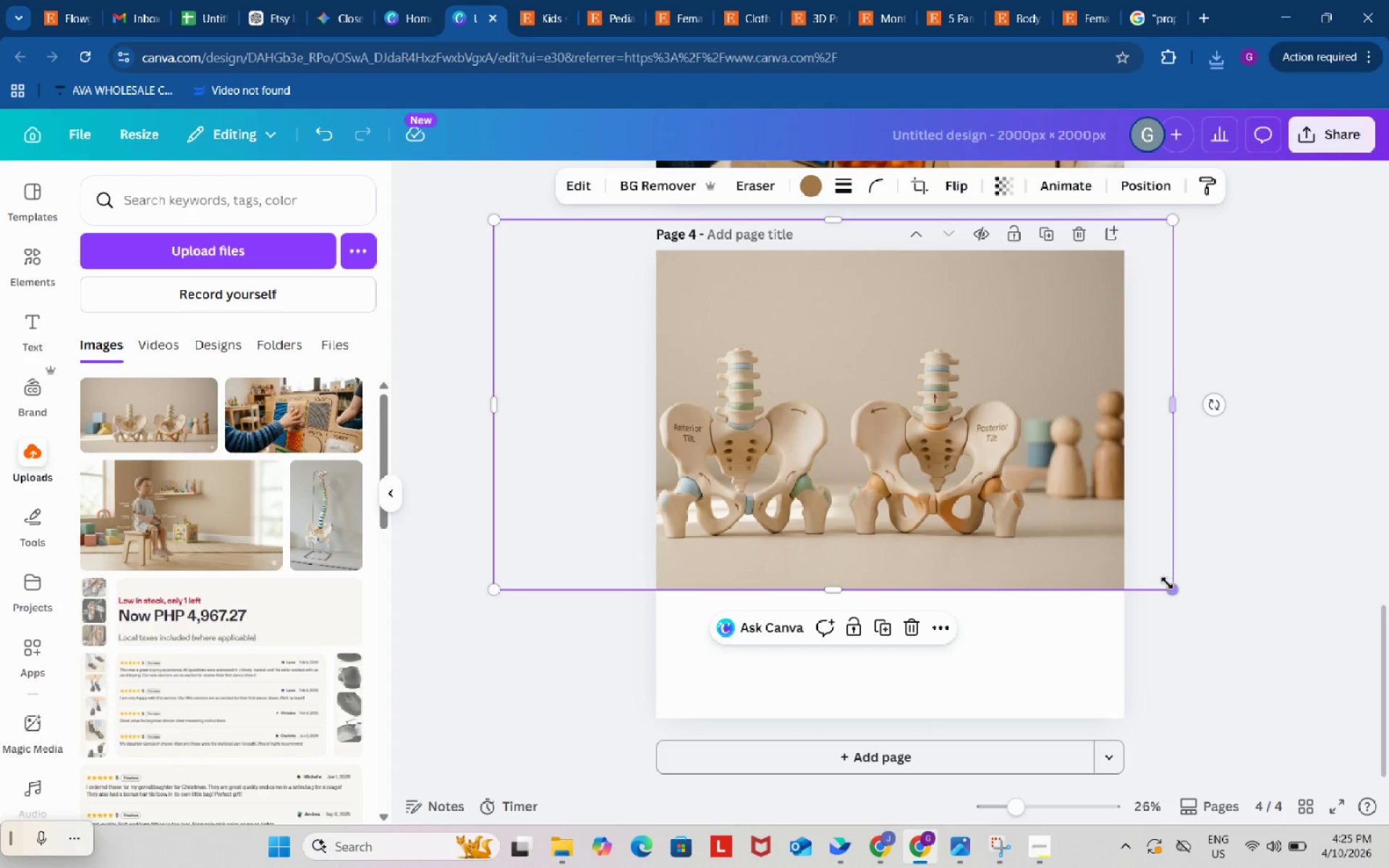 
left_click_drag(start_coordinate=[1168, 583], to_coordinate=[1346, 741])
 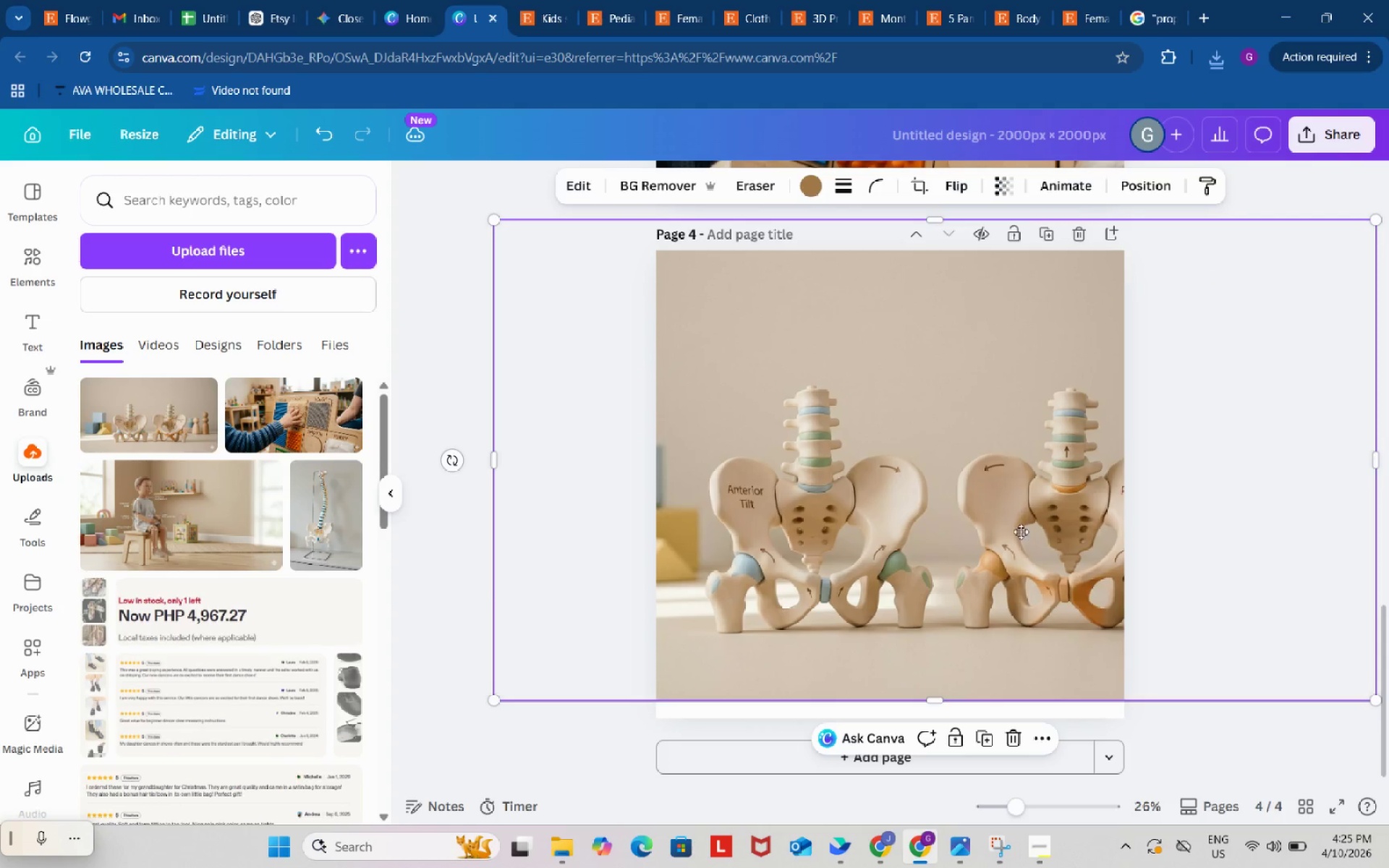 
left_click_drag(start_coordinate=[1029, 528], to_coordinate=[977, 566])
 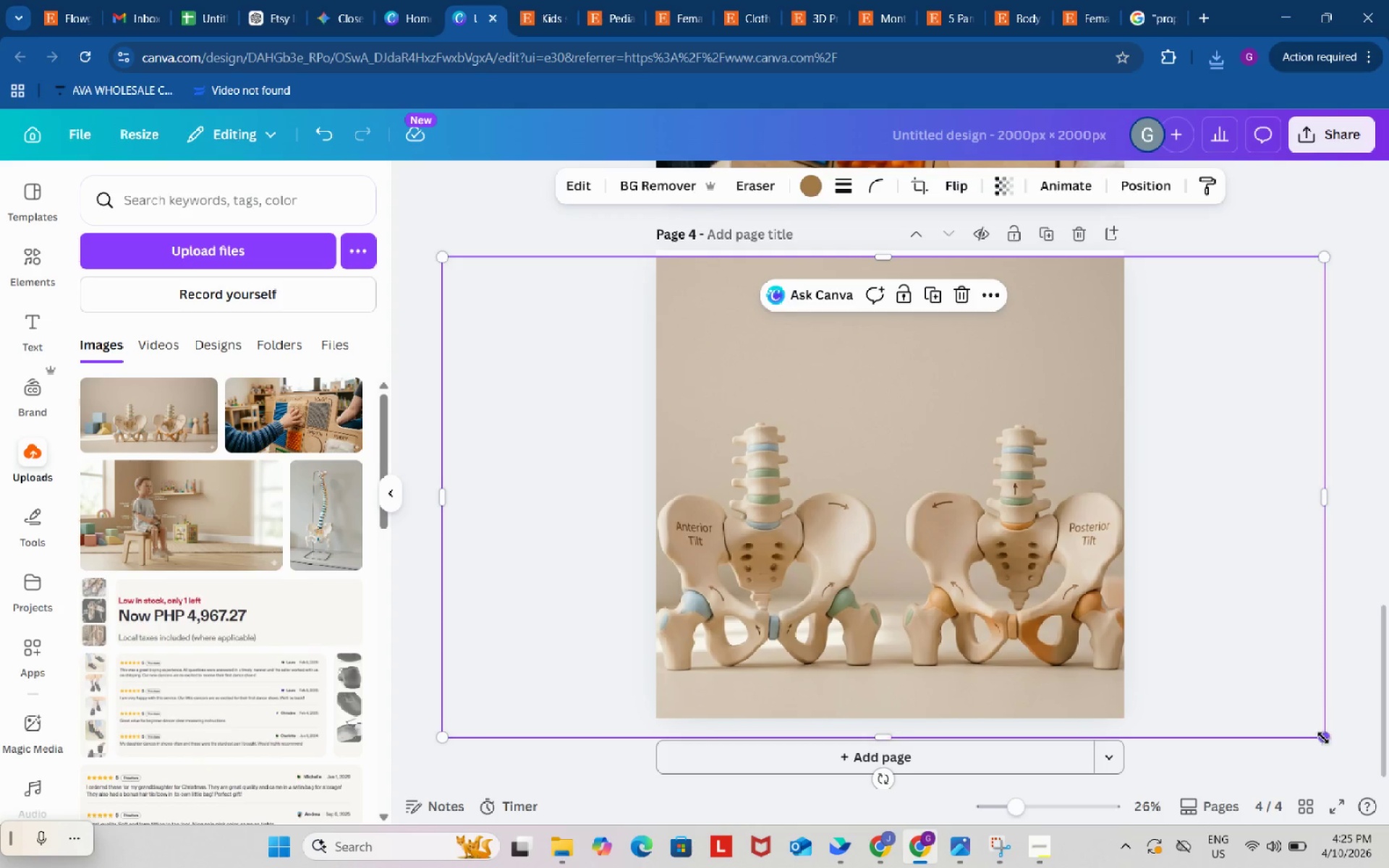 
left_click_drag(start_coordinate=[1326, 738], to_coordinate=[1213, 678])
 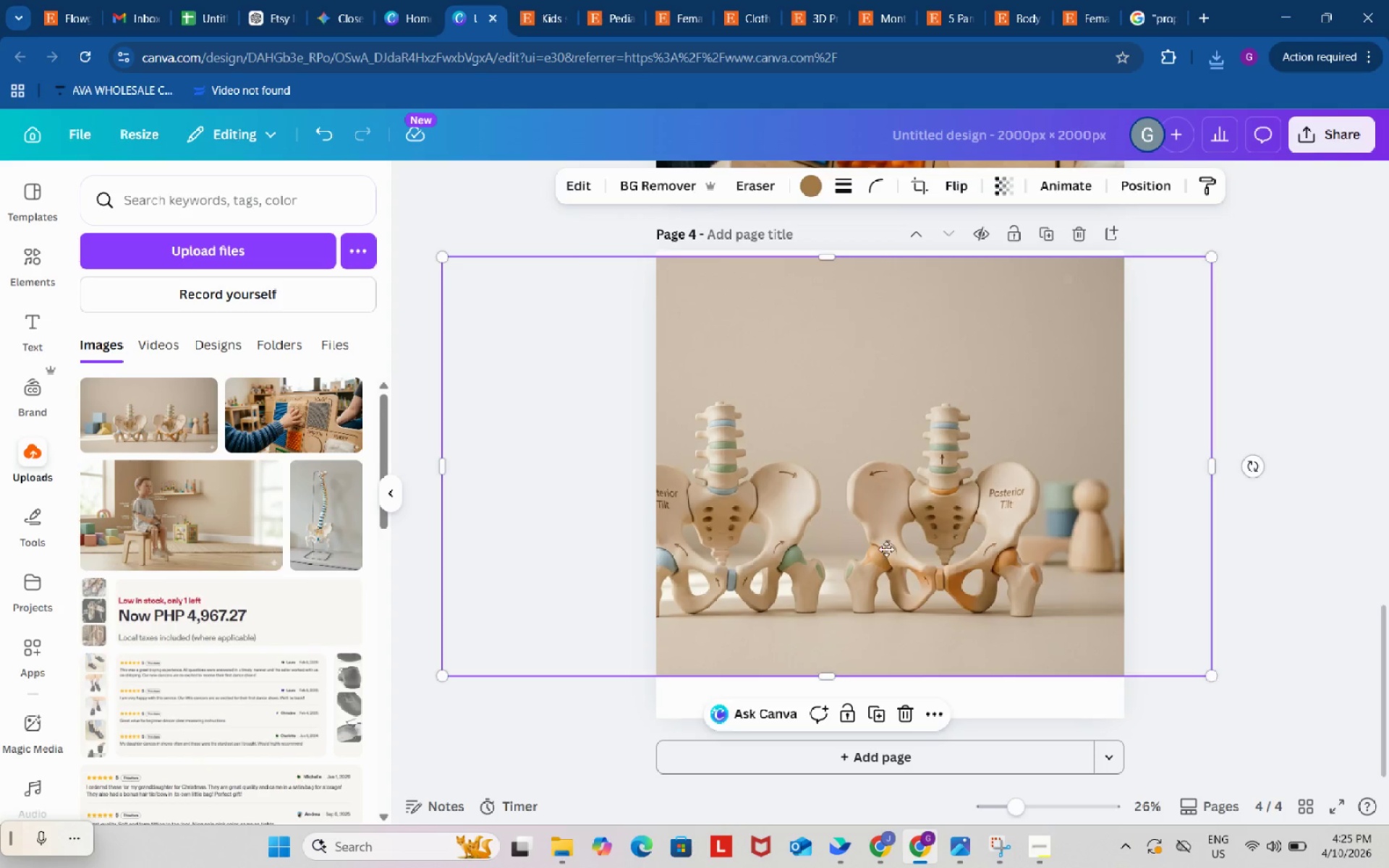 
left_click_drag(start_coordinate=[876, 548], to_coordinate=[925, 567])
 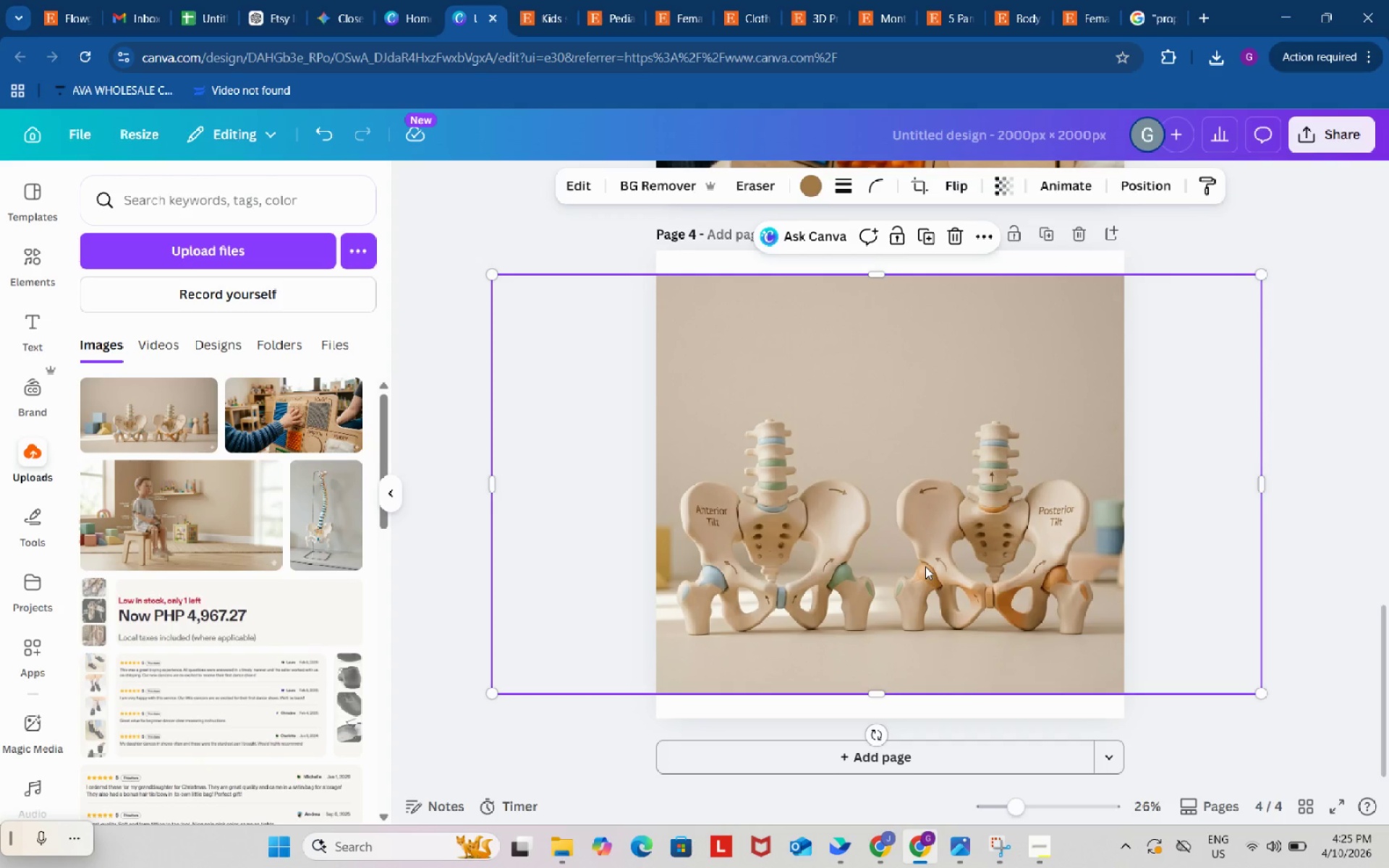 
wait(42.3)
 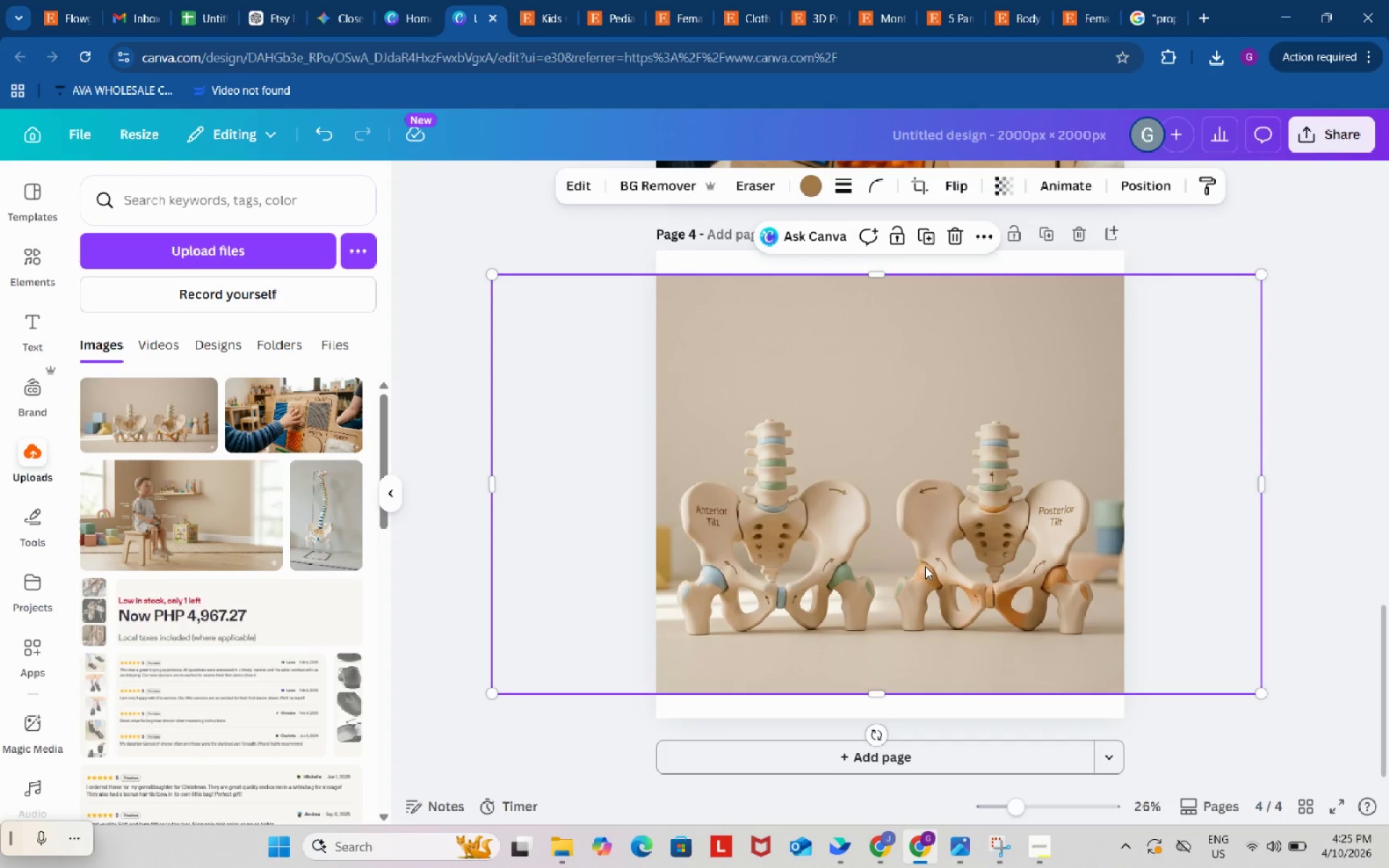 
left_click([585, 184])
 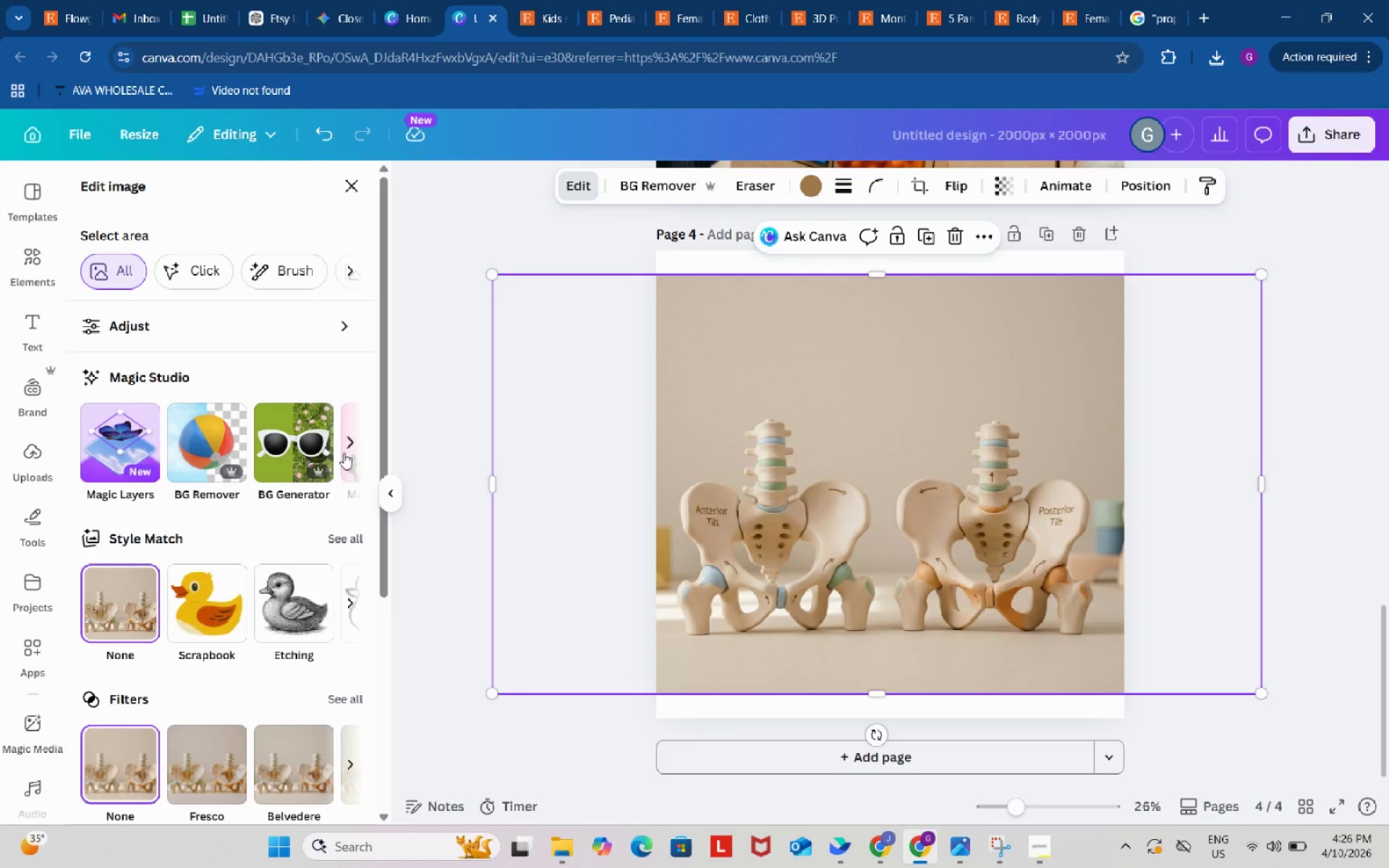 
left_click([348, 435])
 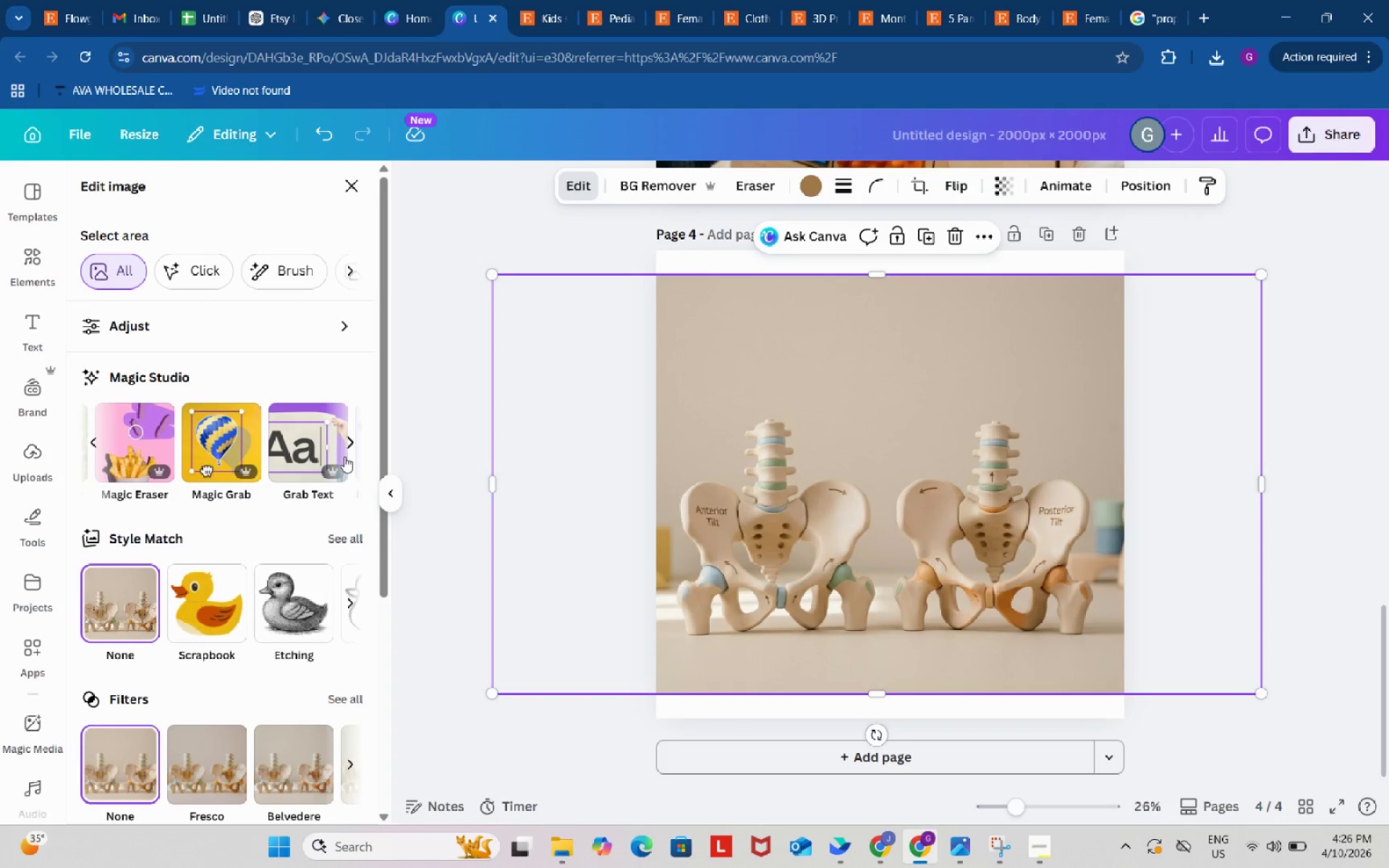 
left_click([348, 438])
 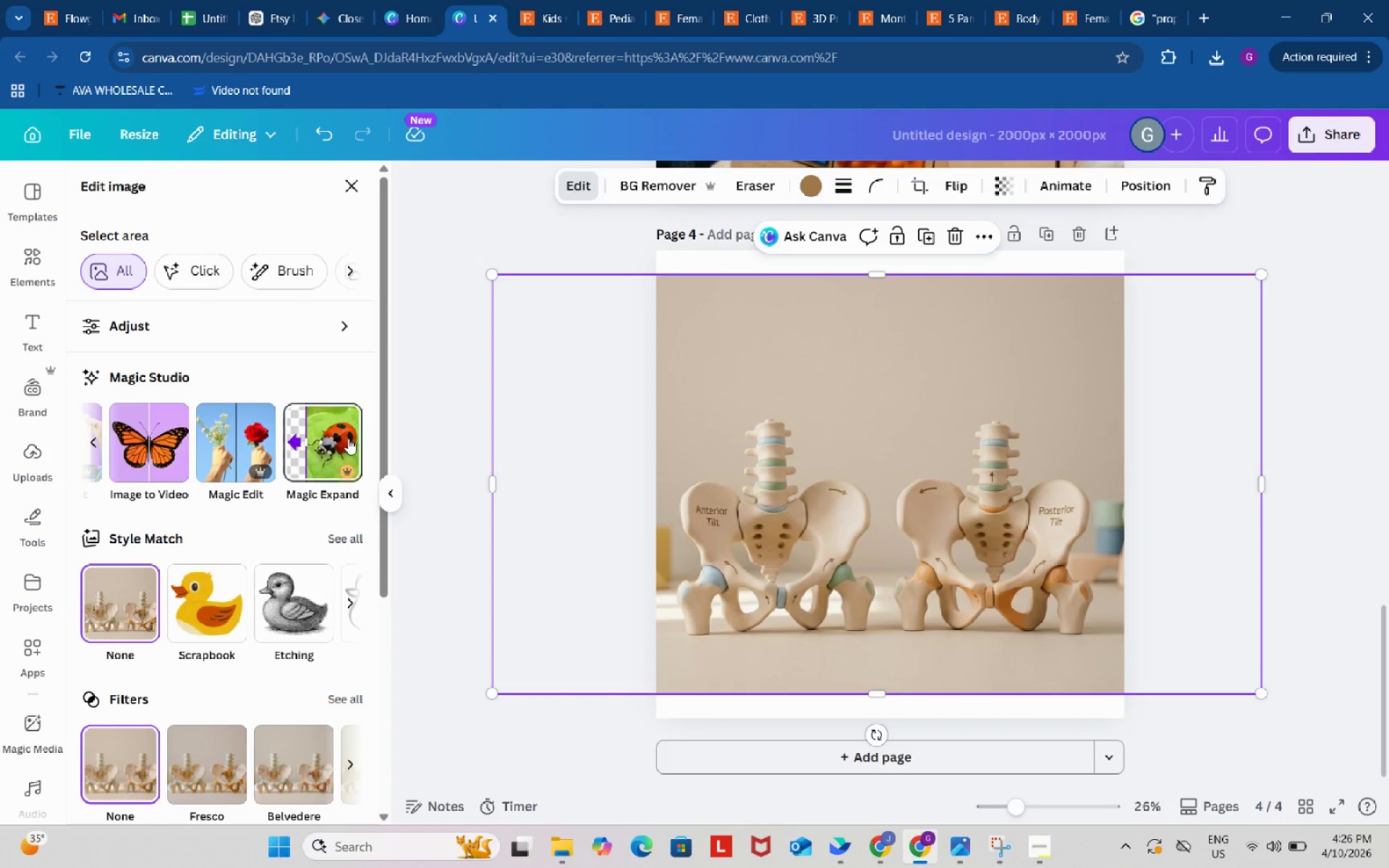 
left_click([313, 430])
 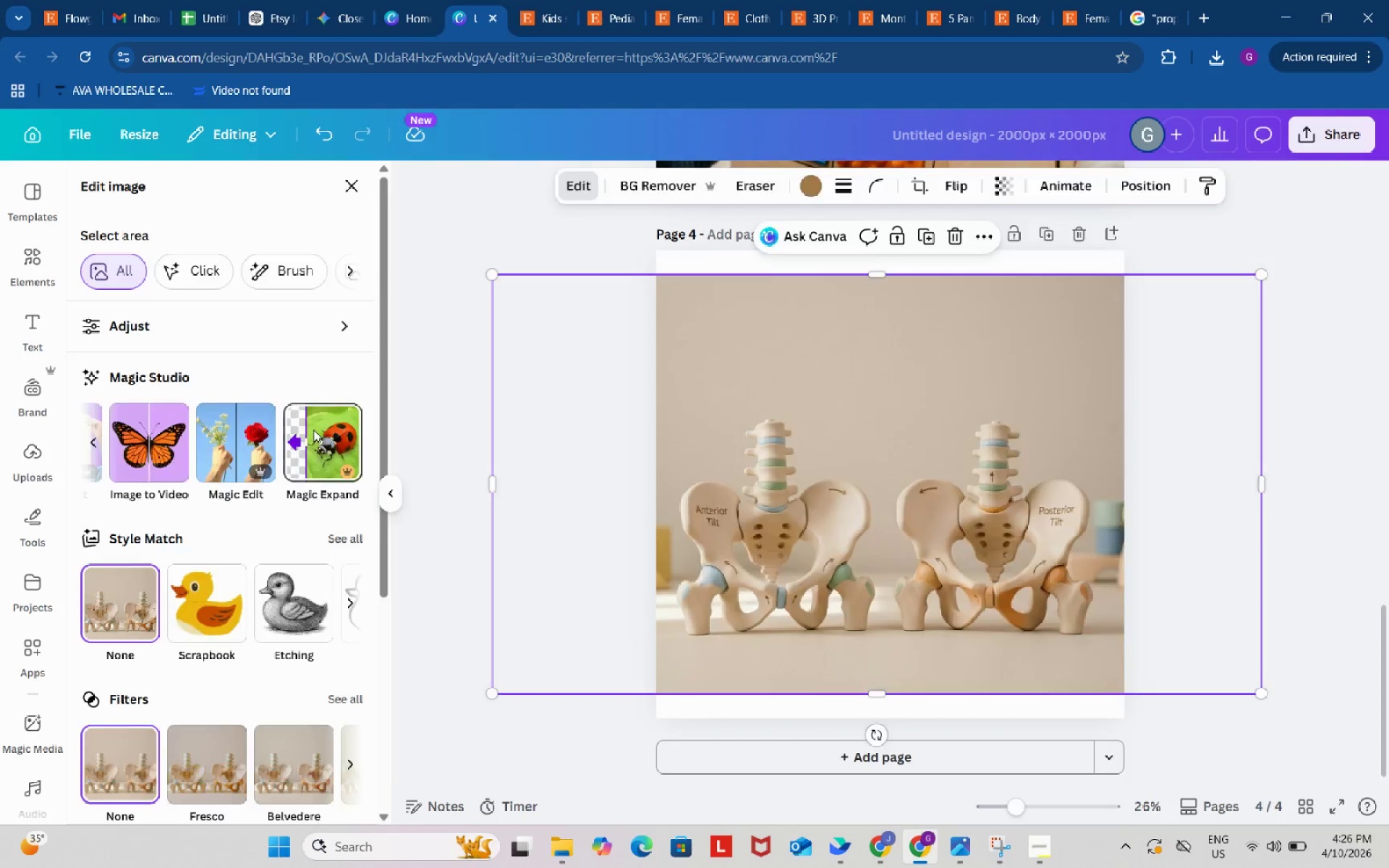 
mouse_move([319, 416])
 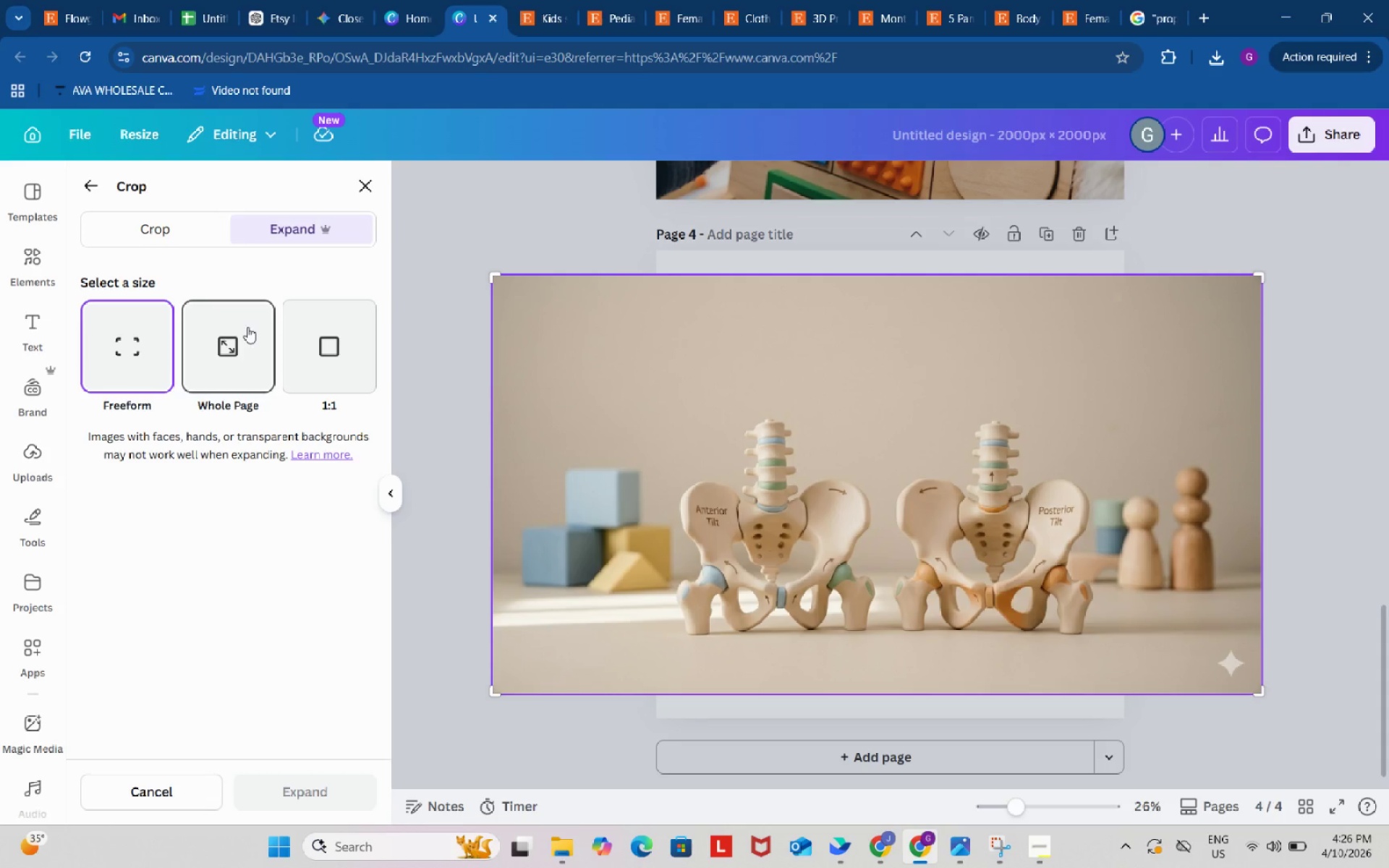 
left_click([247, 328])
 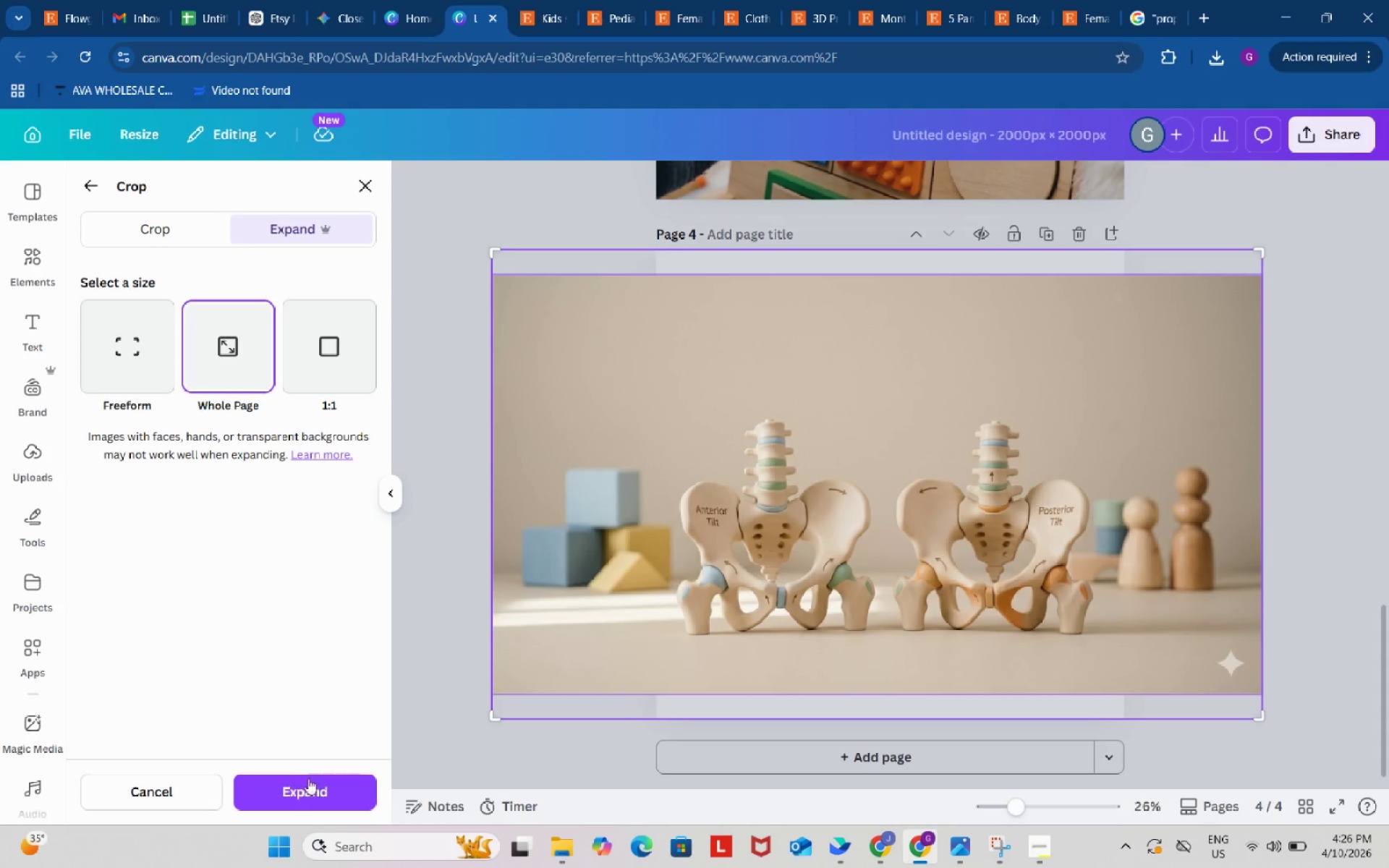 
left_click([313, 791])
 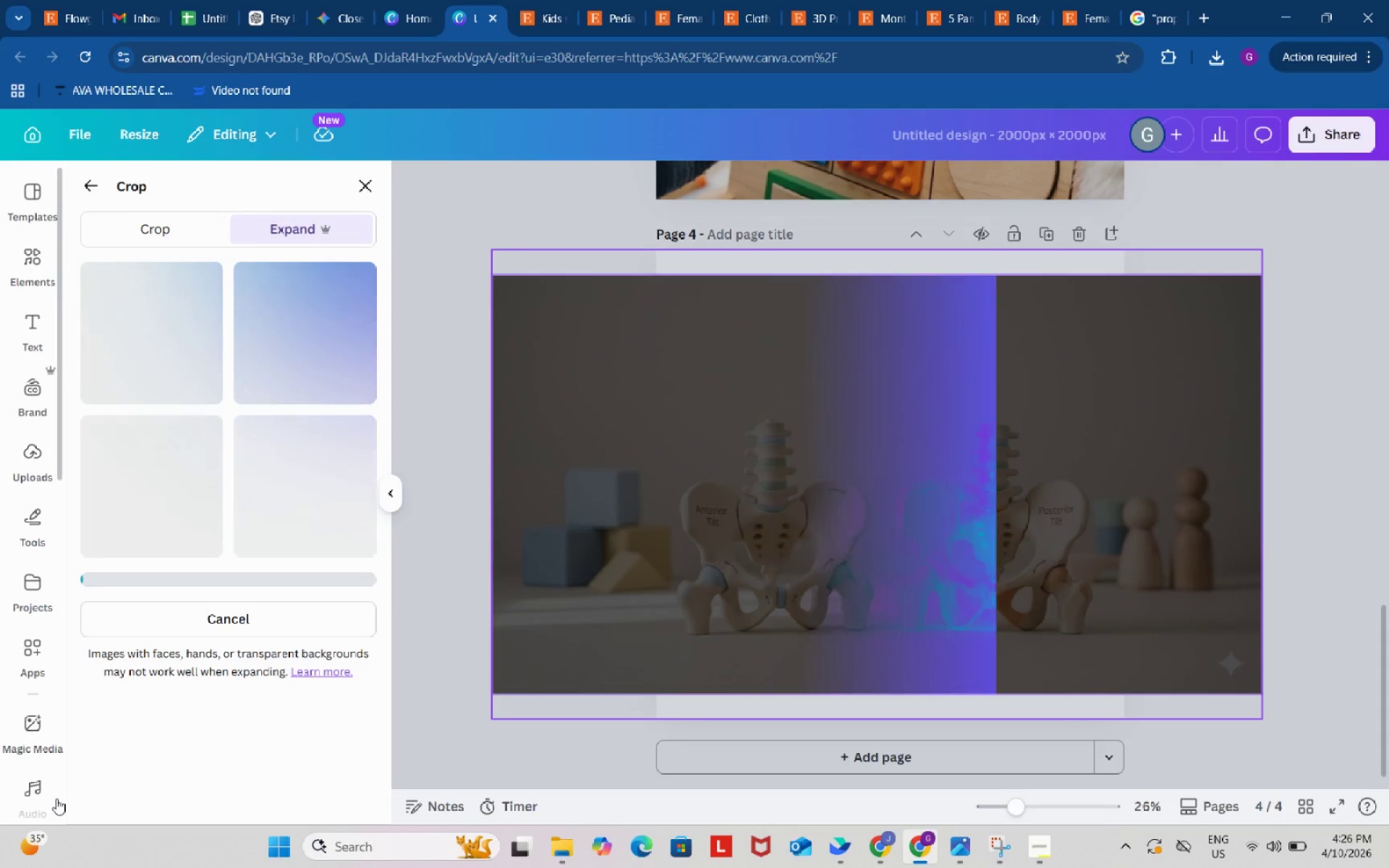 
mouse_move([38, 783])
 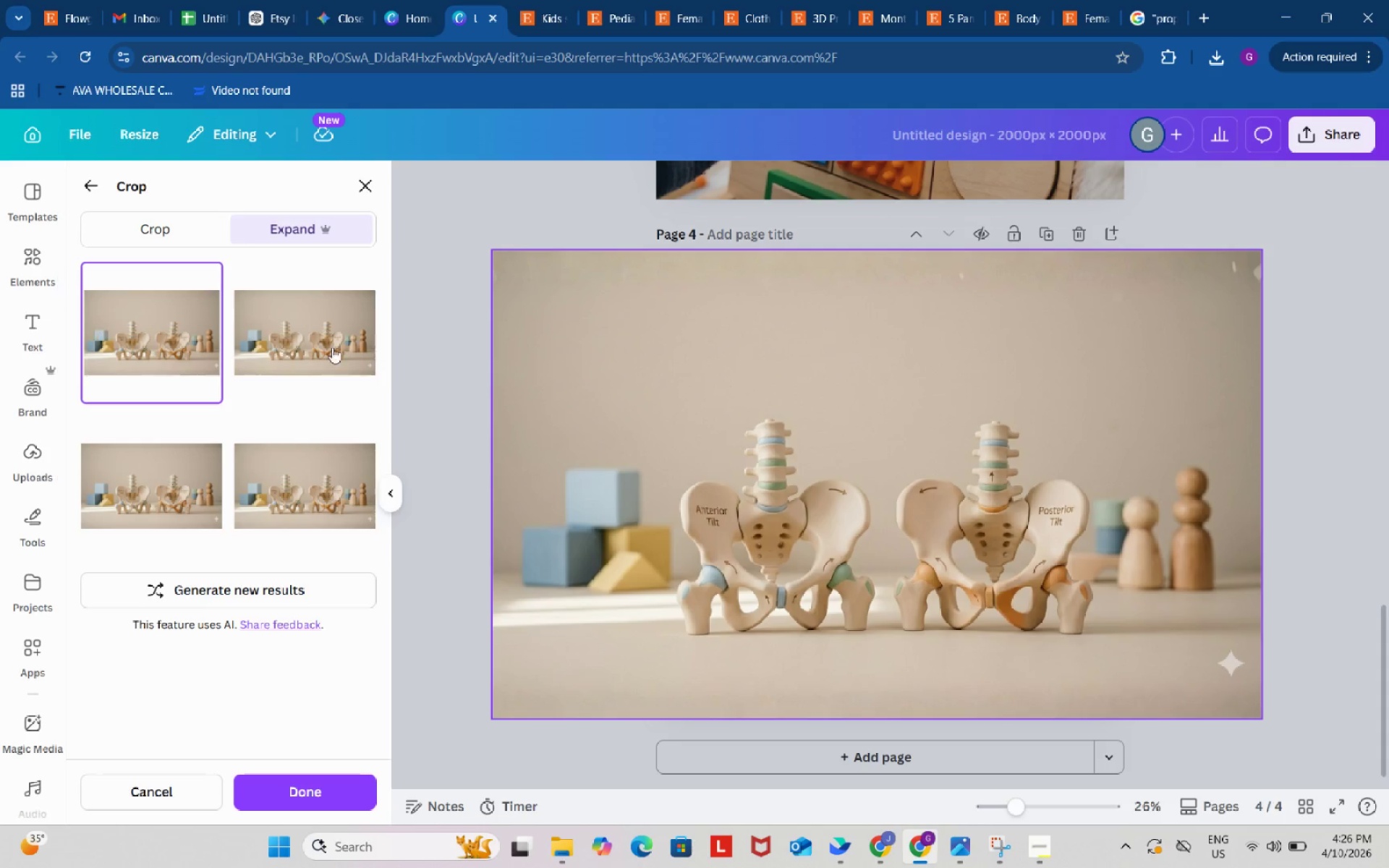 
left_click([317, 323])
 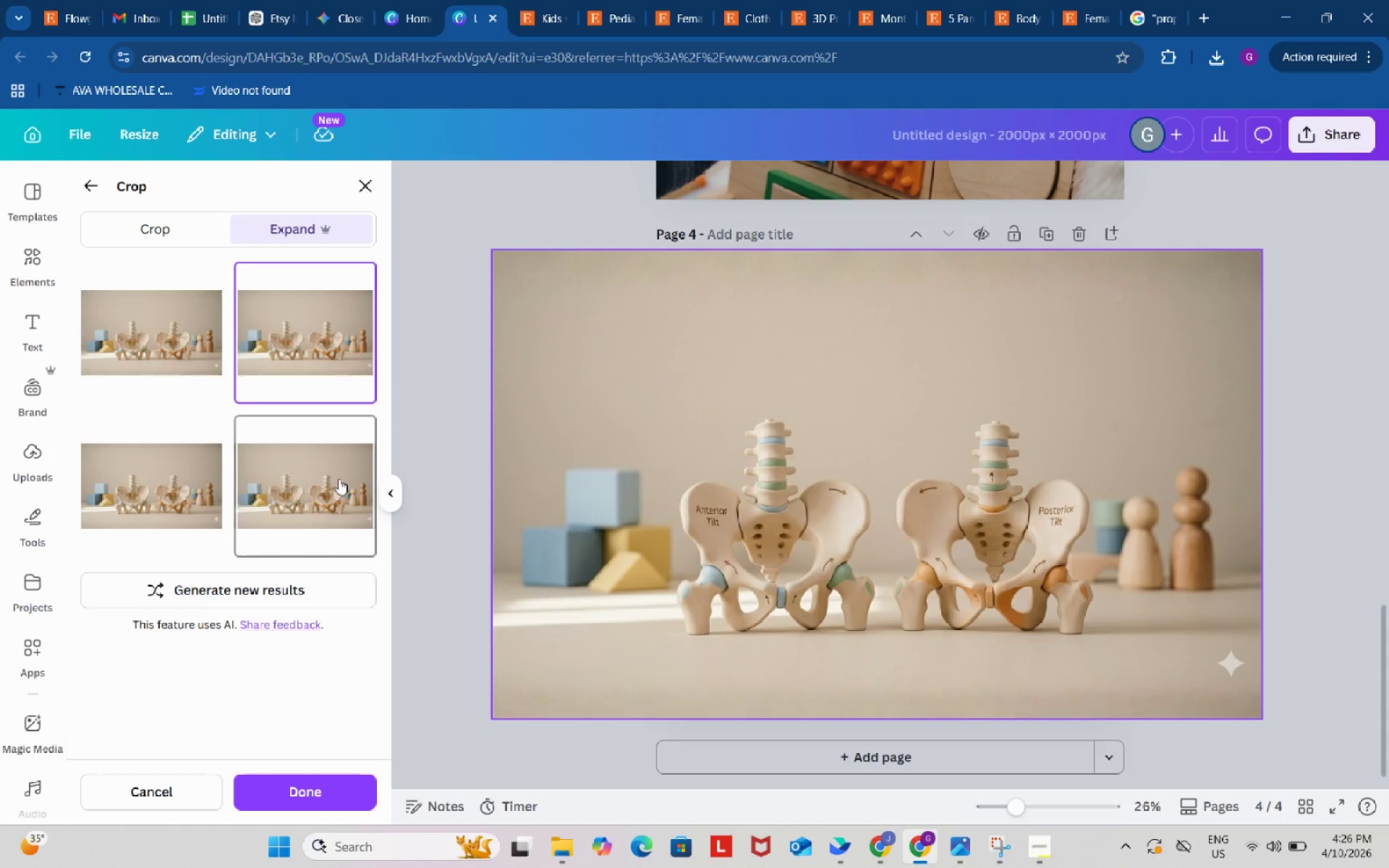 
left_click([338, 482])
 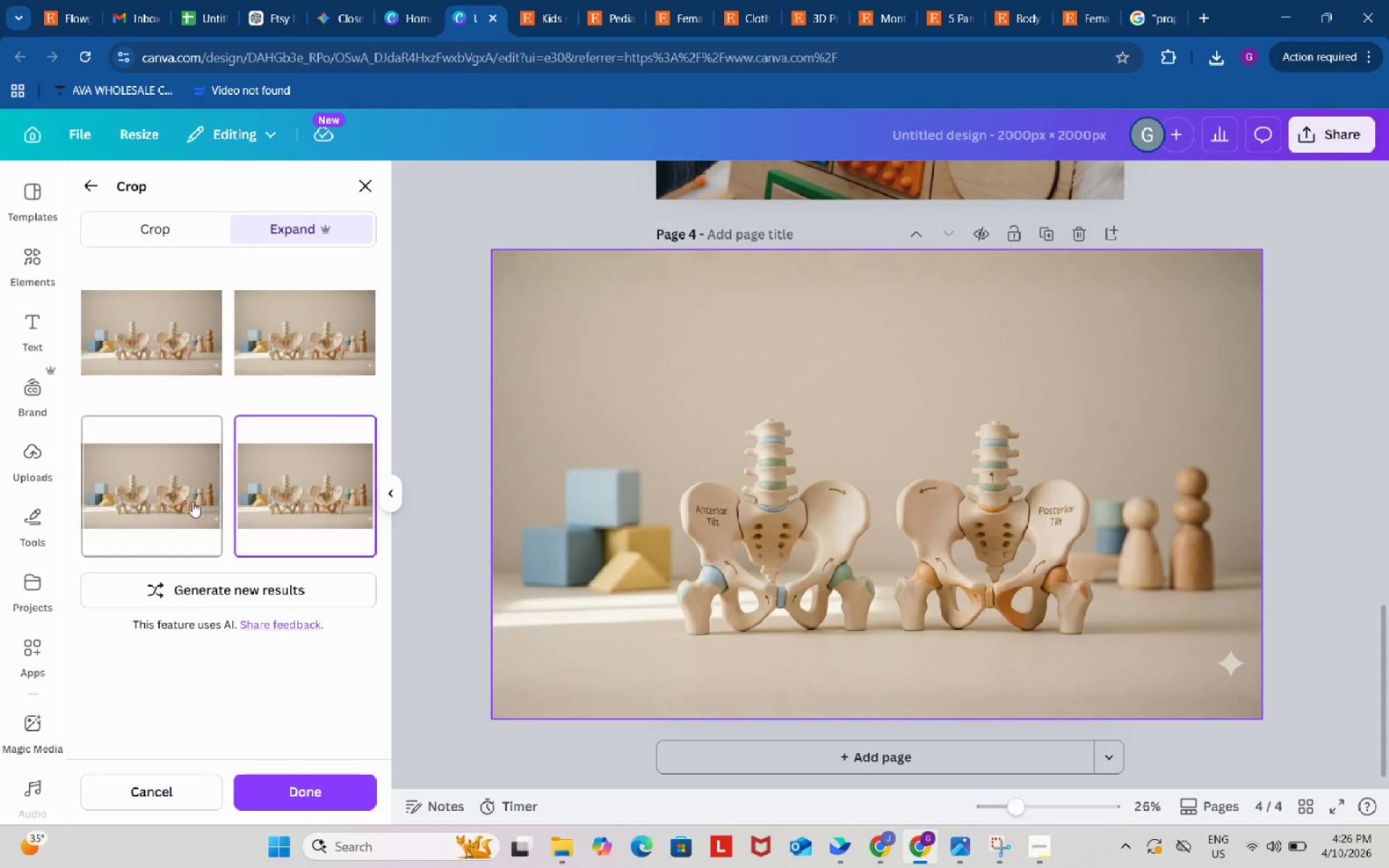 
left_click([186, 485])
 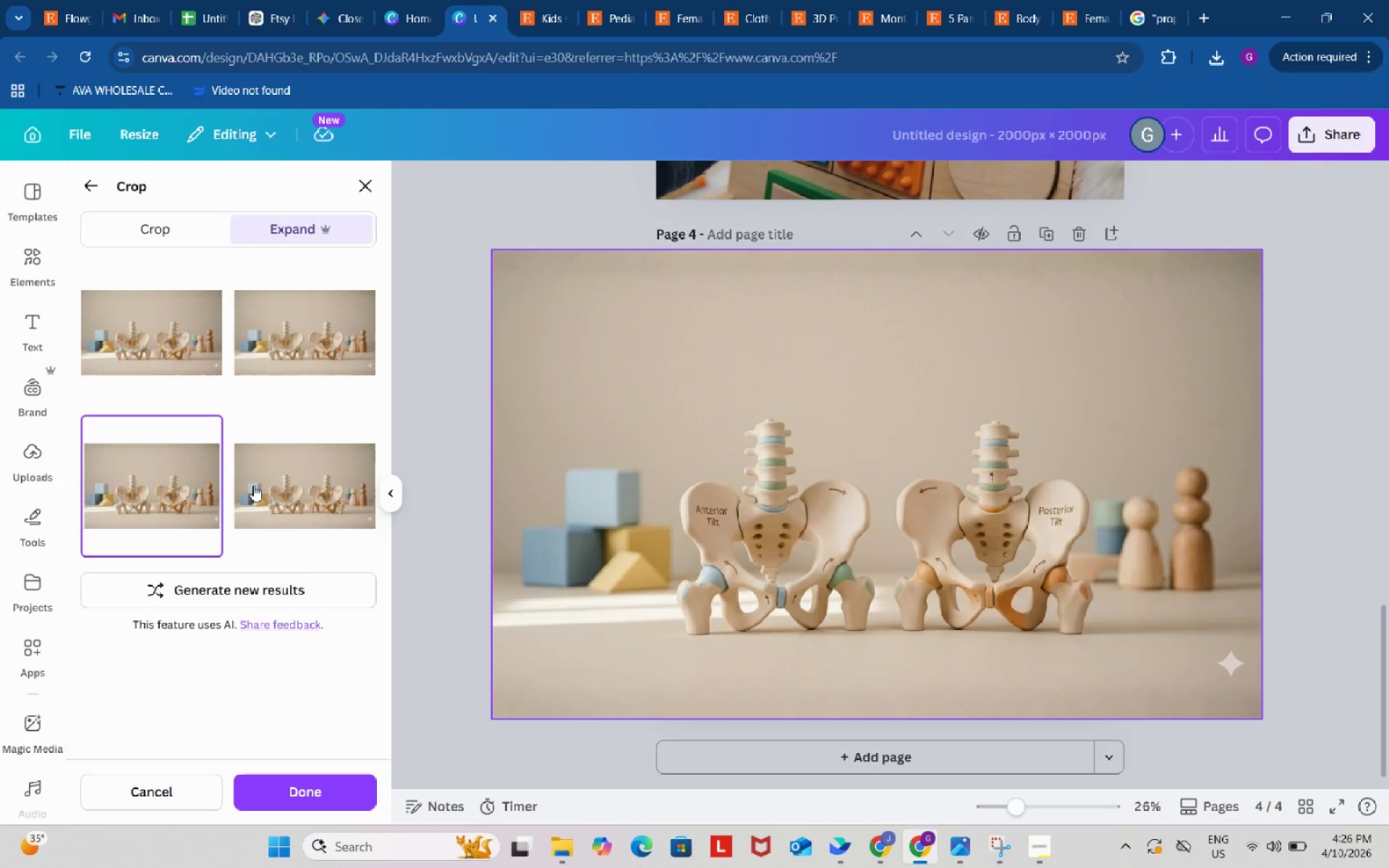 
left_click([263, 486])
 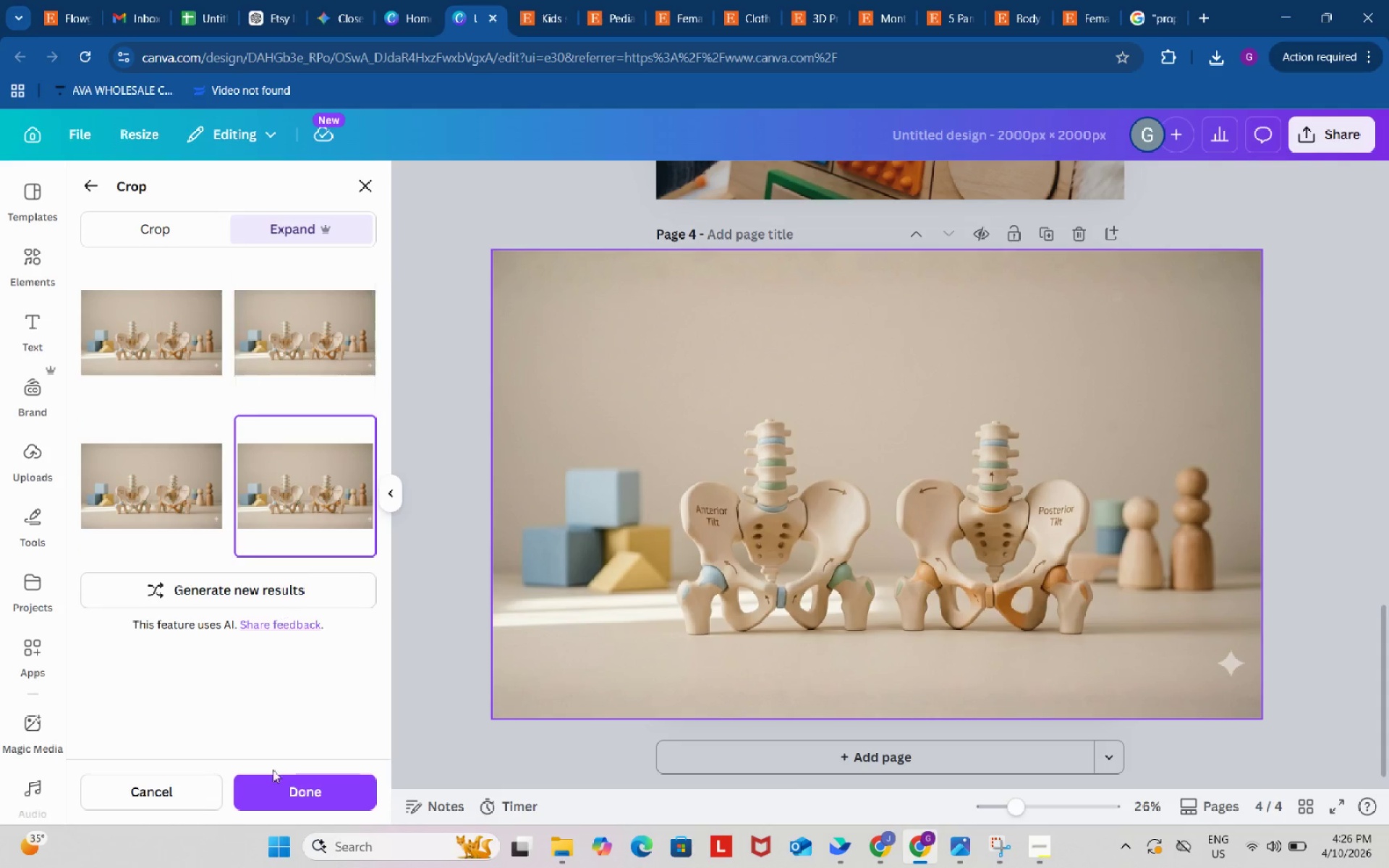 
left_click([284, 788])
 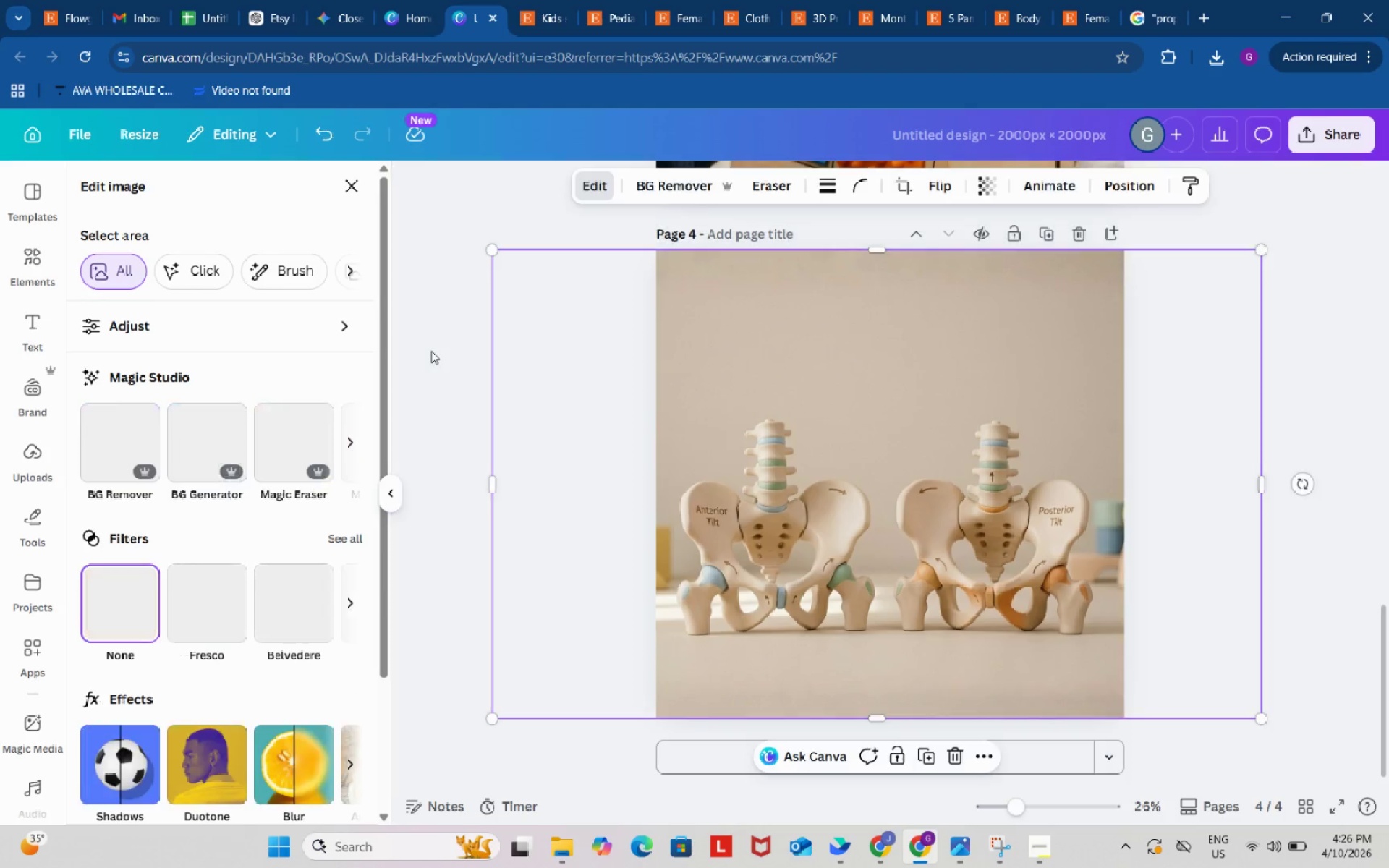 
double_click([431, 351])
 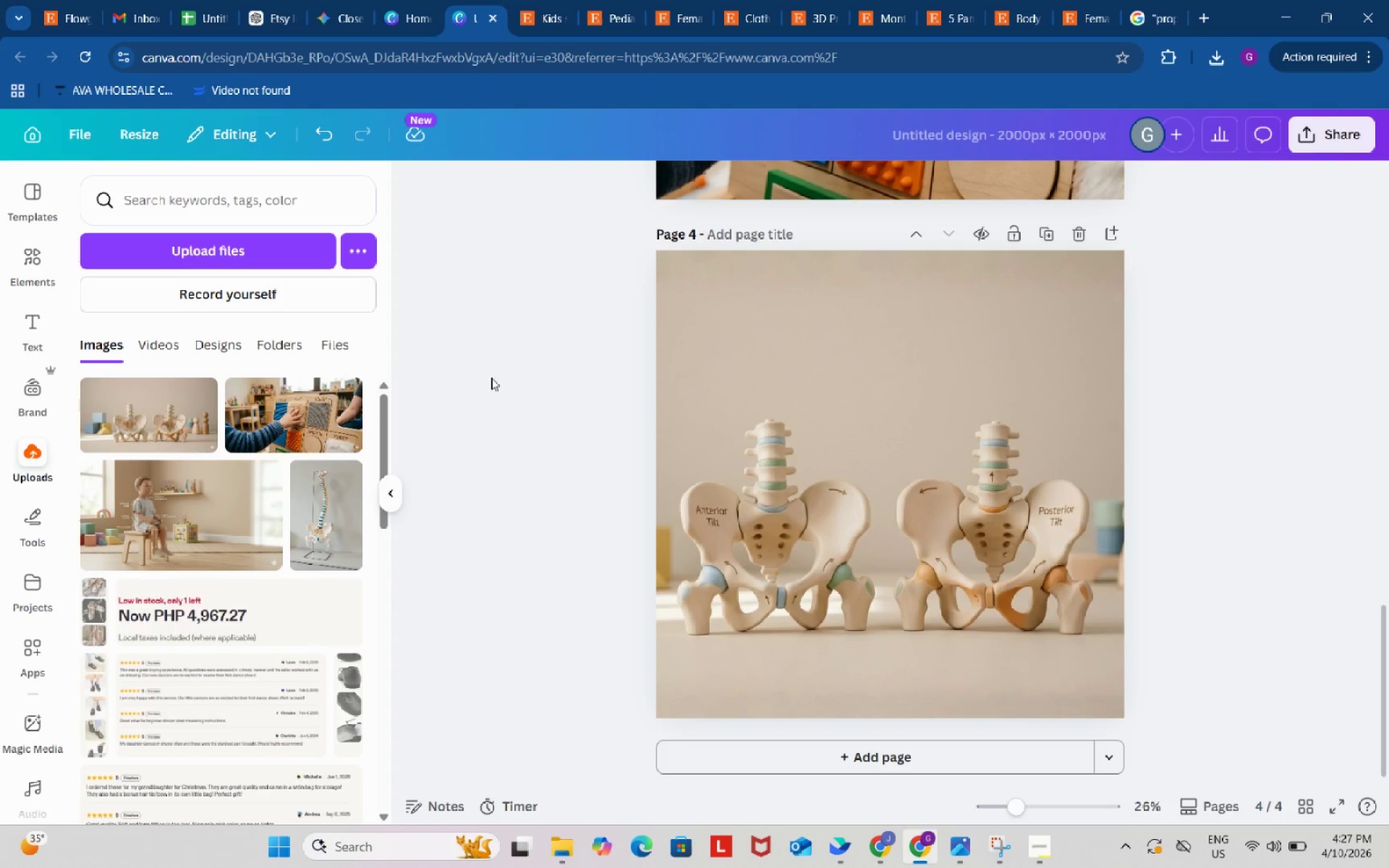 
wait(71.95)
 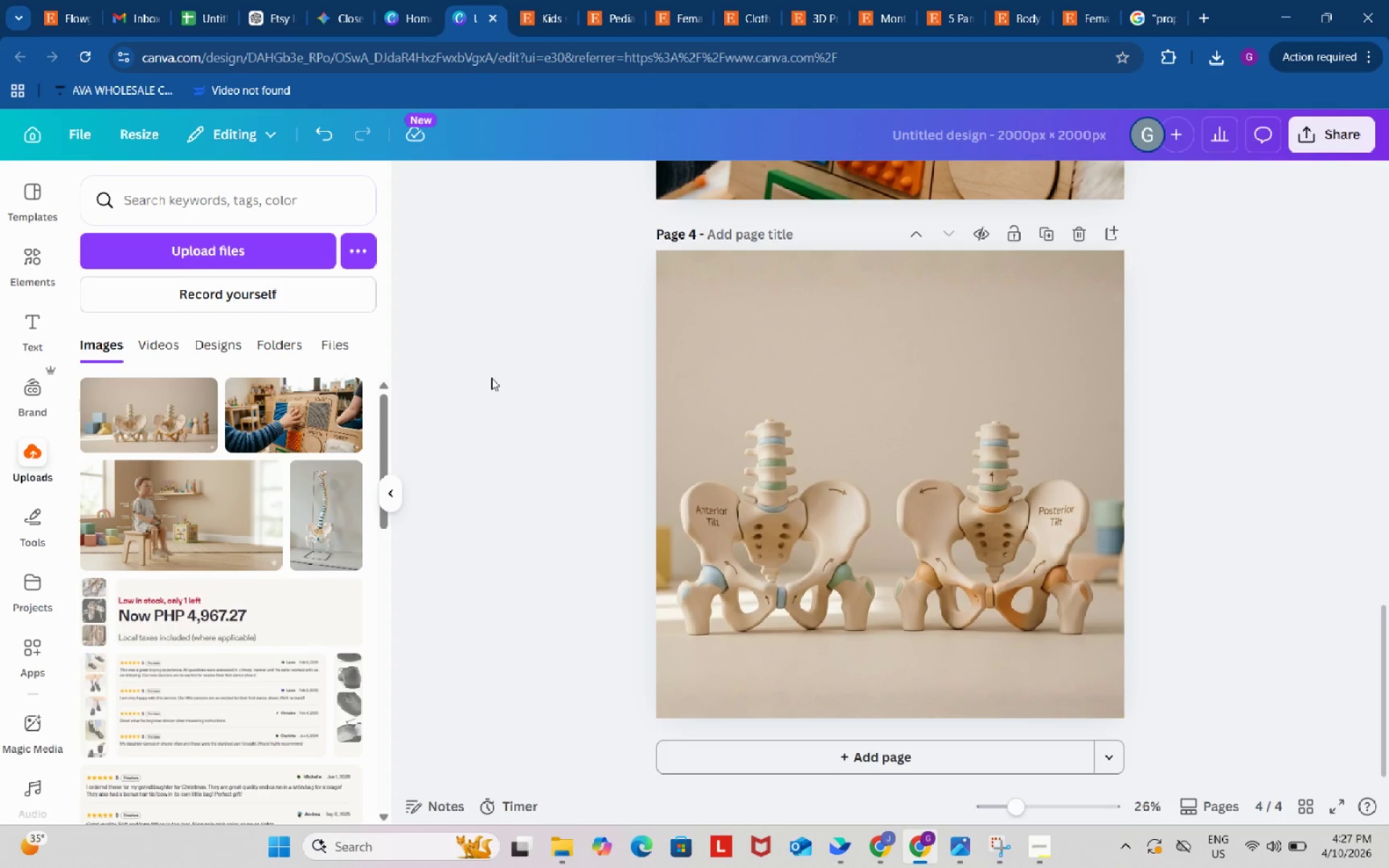 
left_click([670, 0])
 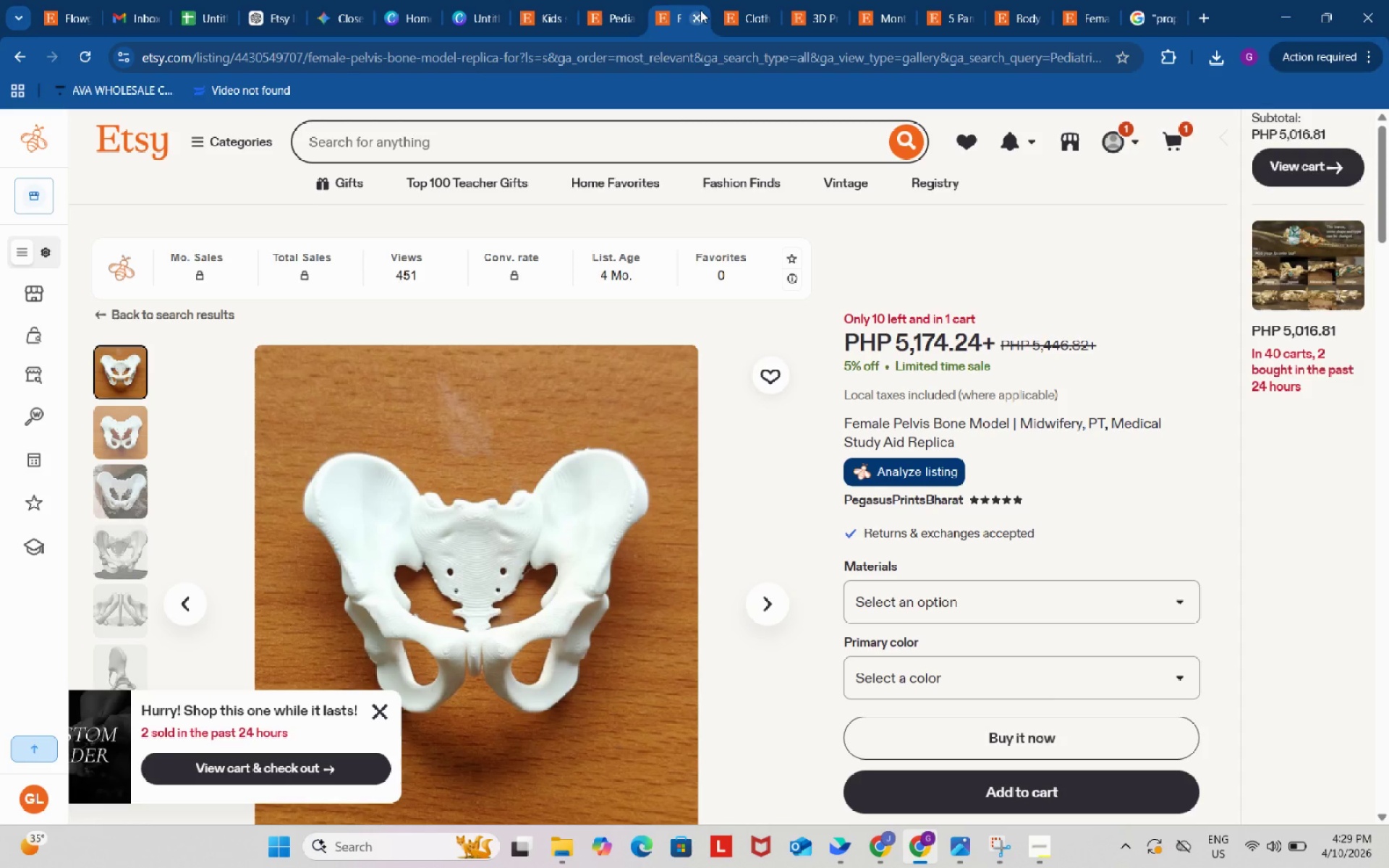 
wait(99.75)
 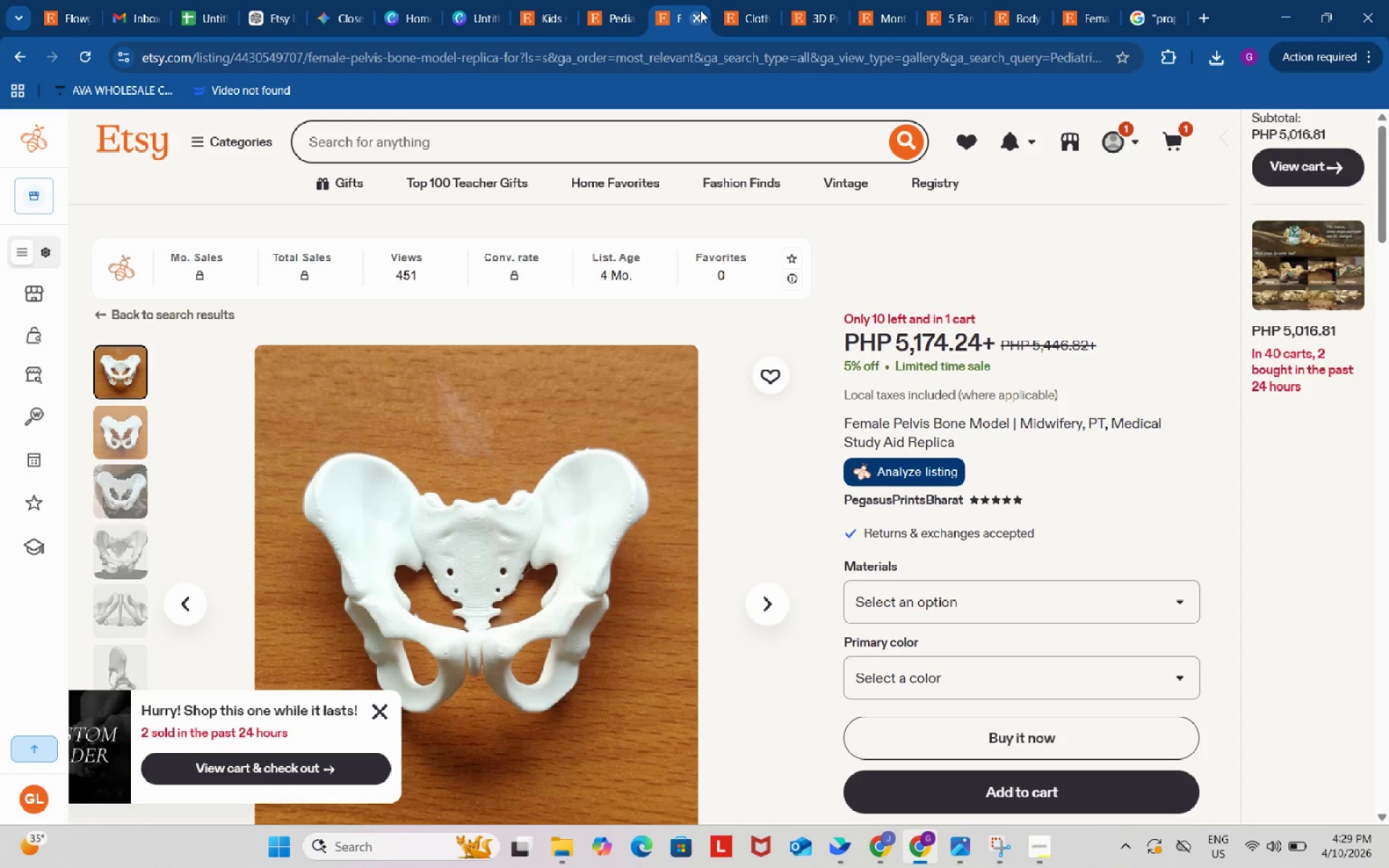 
left_click([940, 457])
 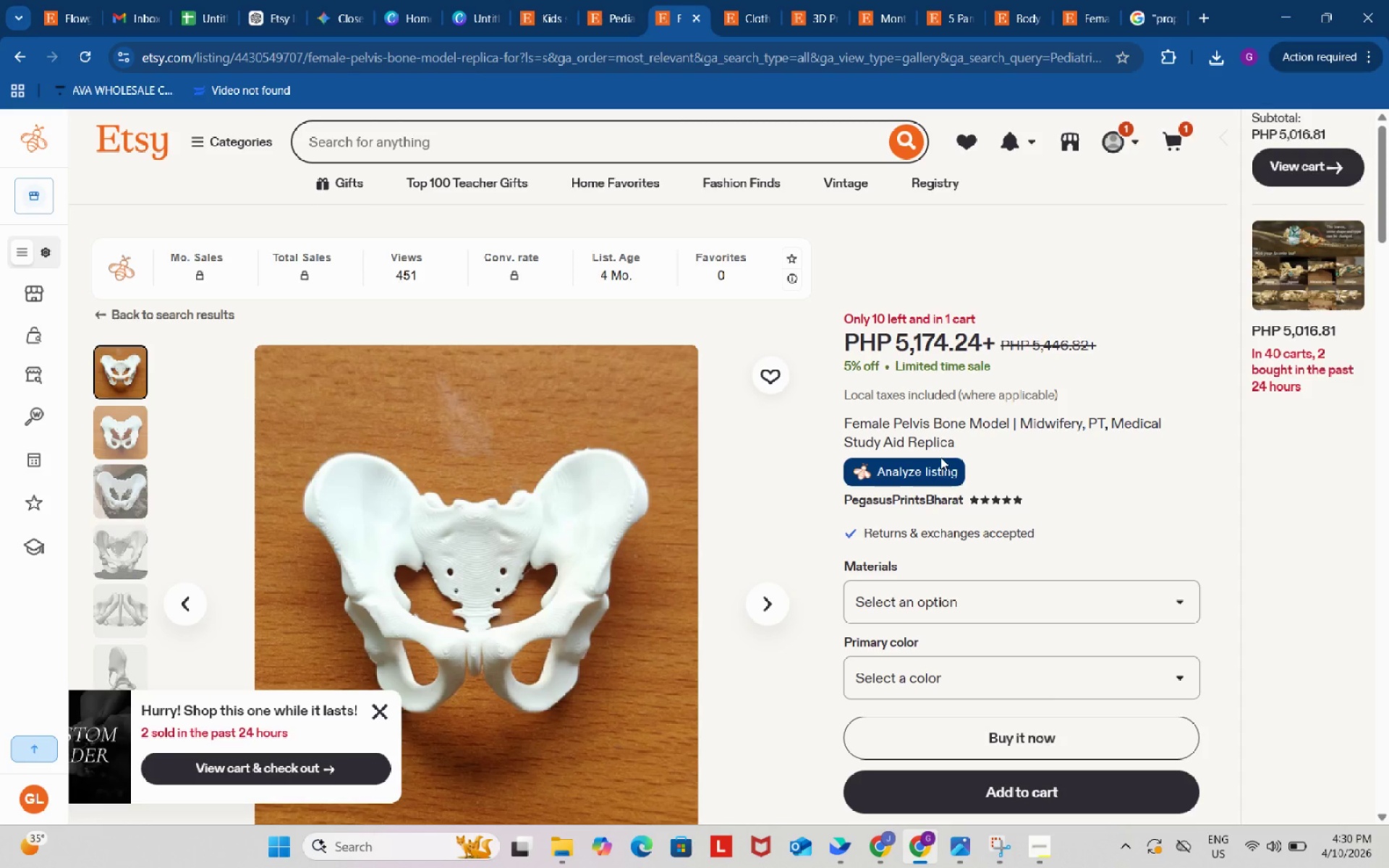 
wait(37.25)
 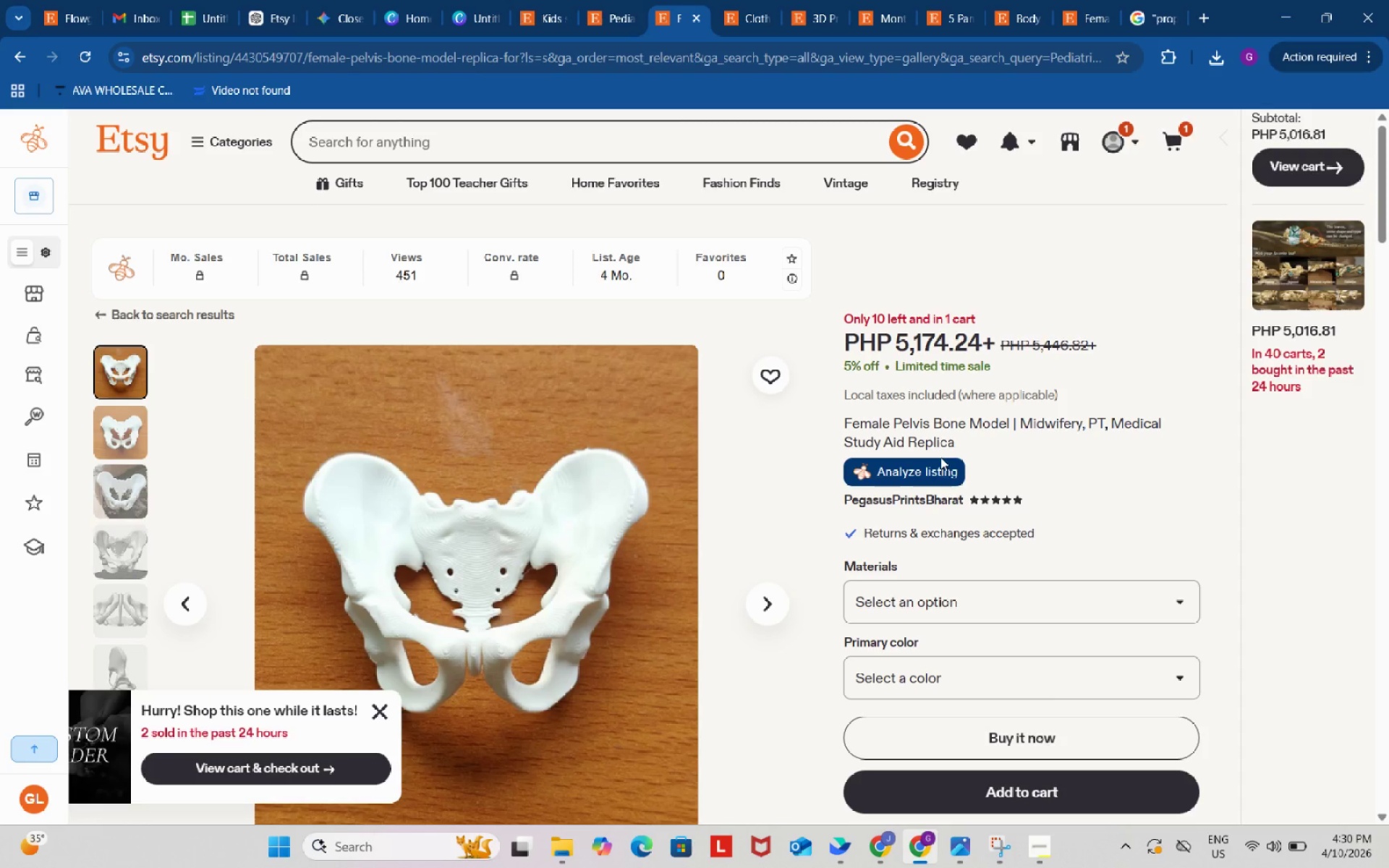 
left_click([939, 469])
 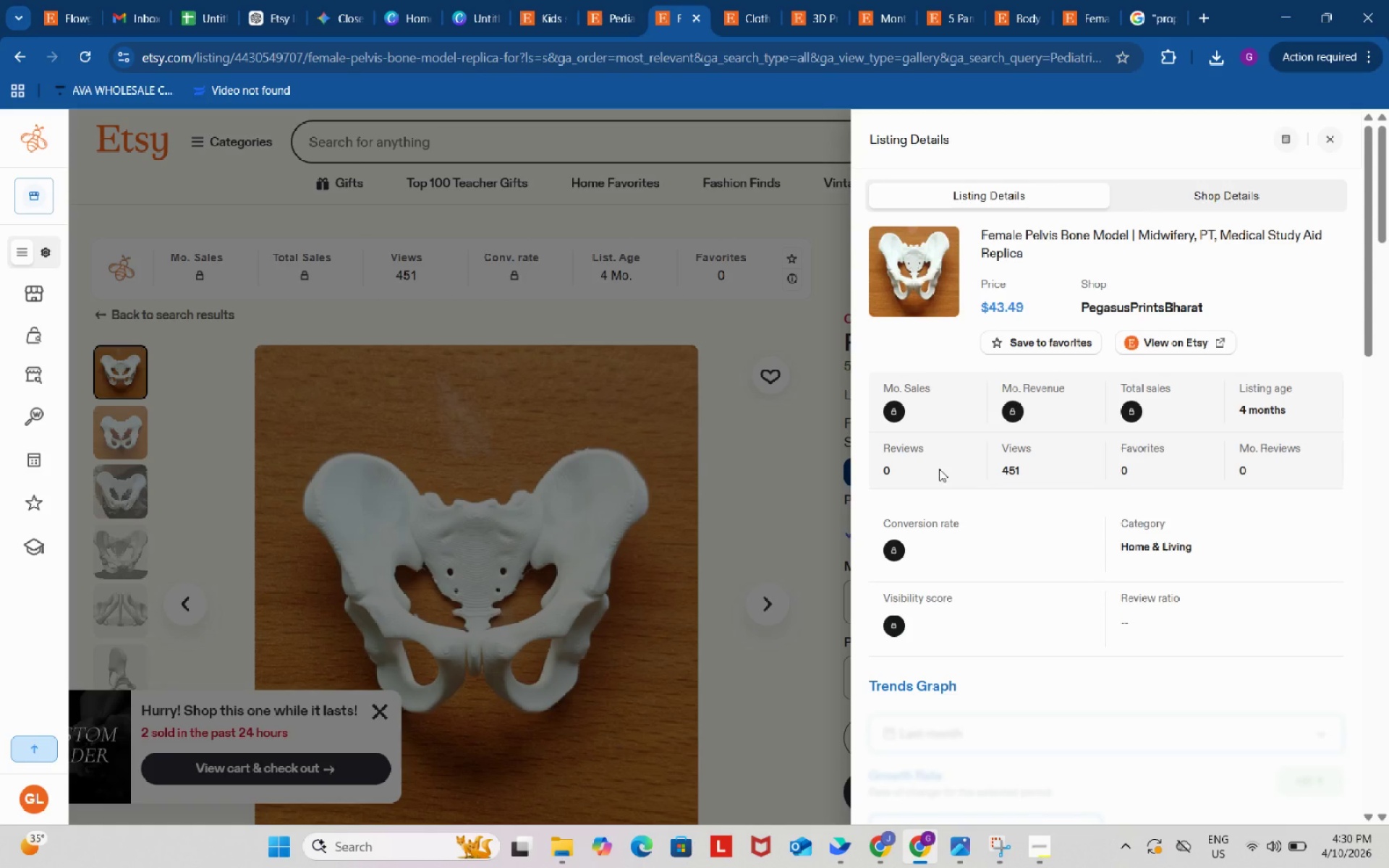 
wait(30.58)
 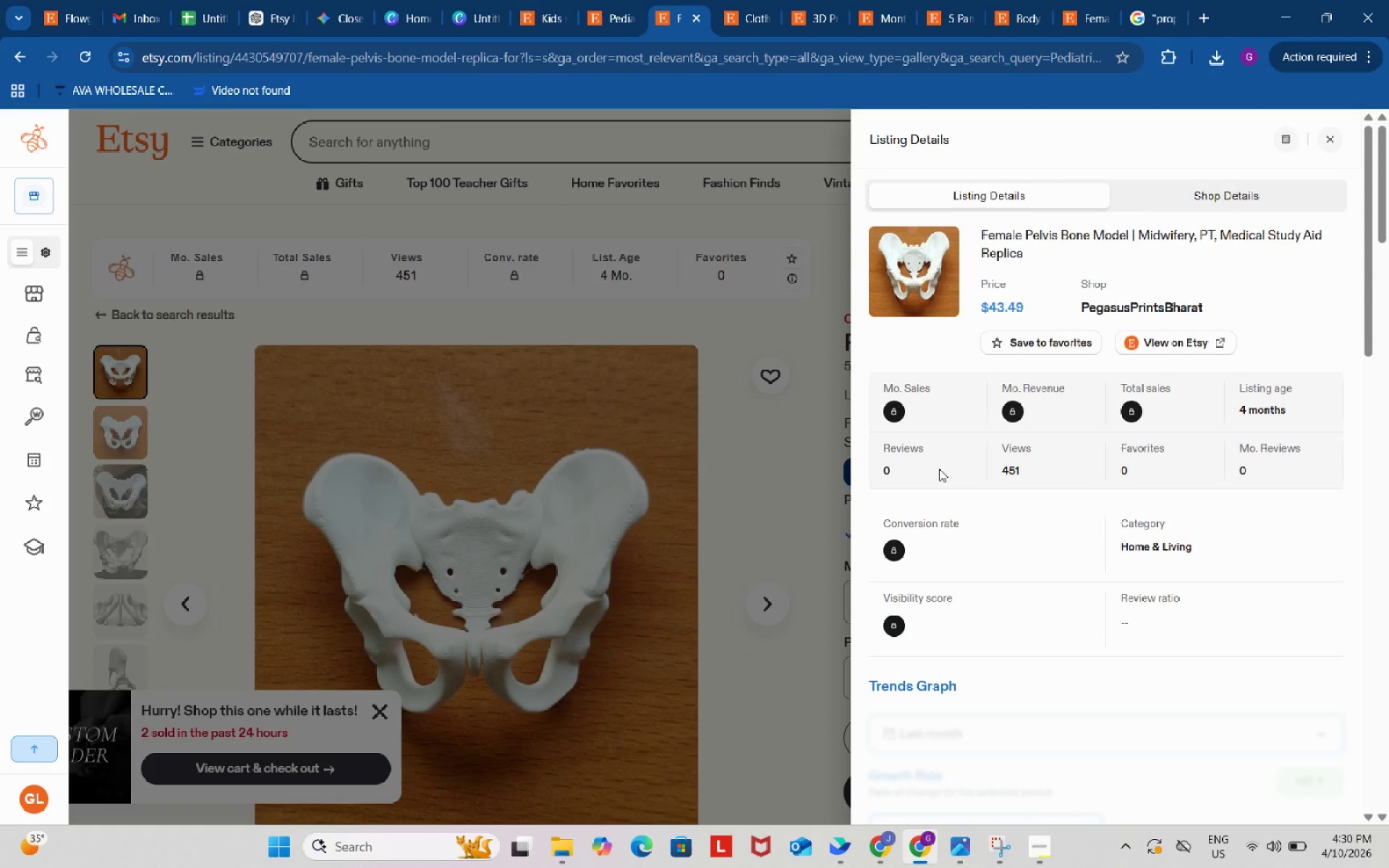 
scroll: coordinate [991, 610], scroll_direction: down, amount: 8.0
 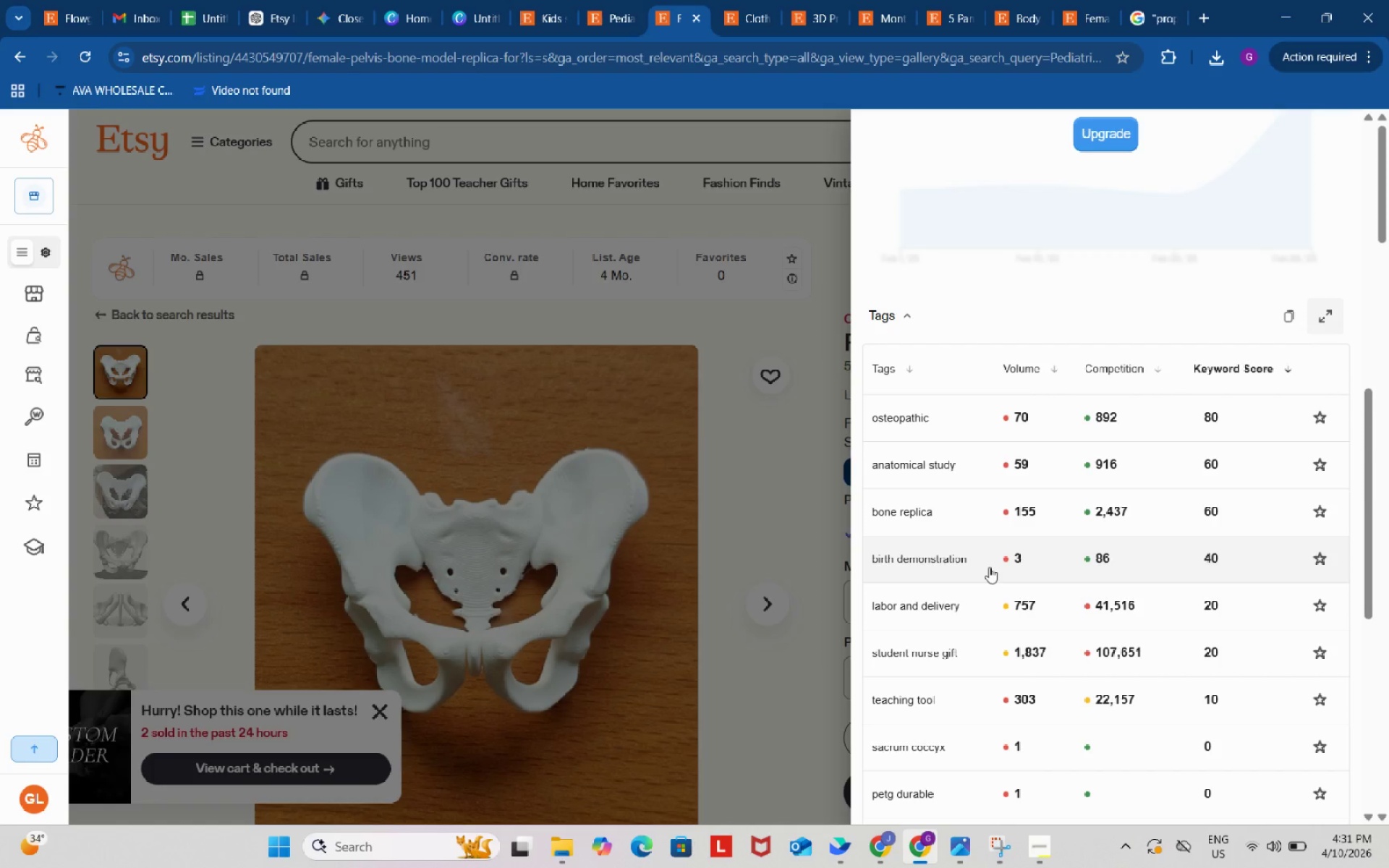 
wait(78.85)
 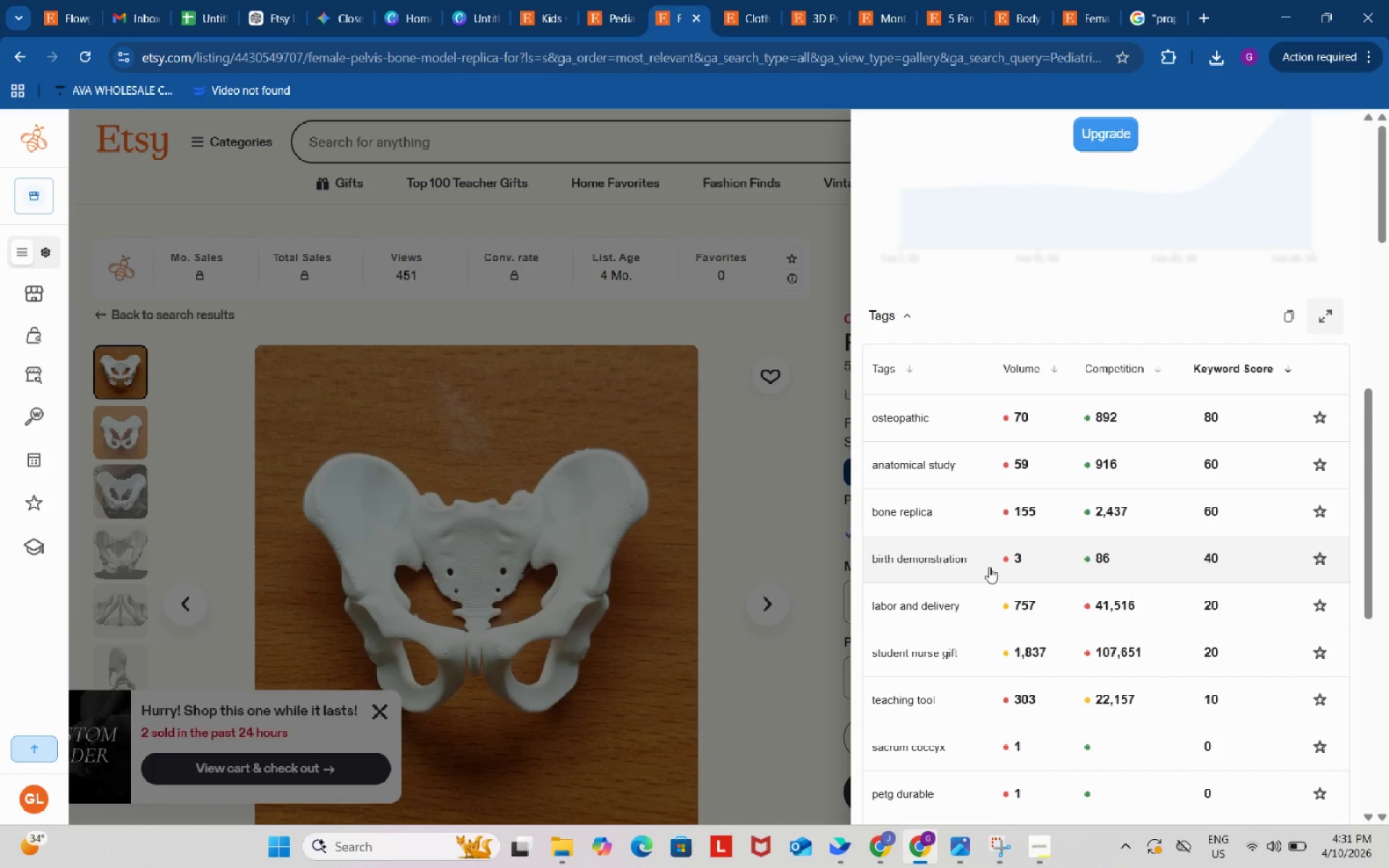 
scroll: coordinate [988, 565], scroll_direction: down, amount: 1.0
 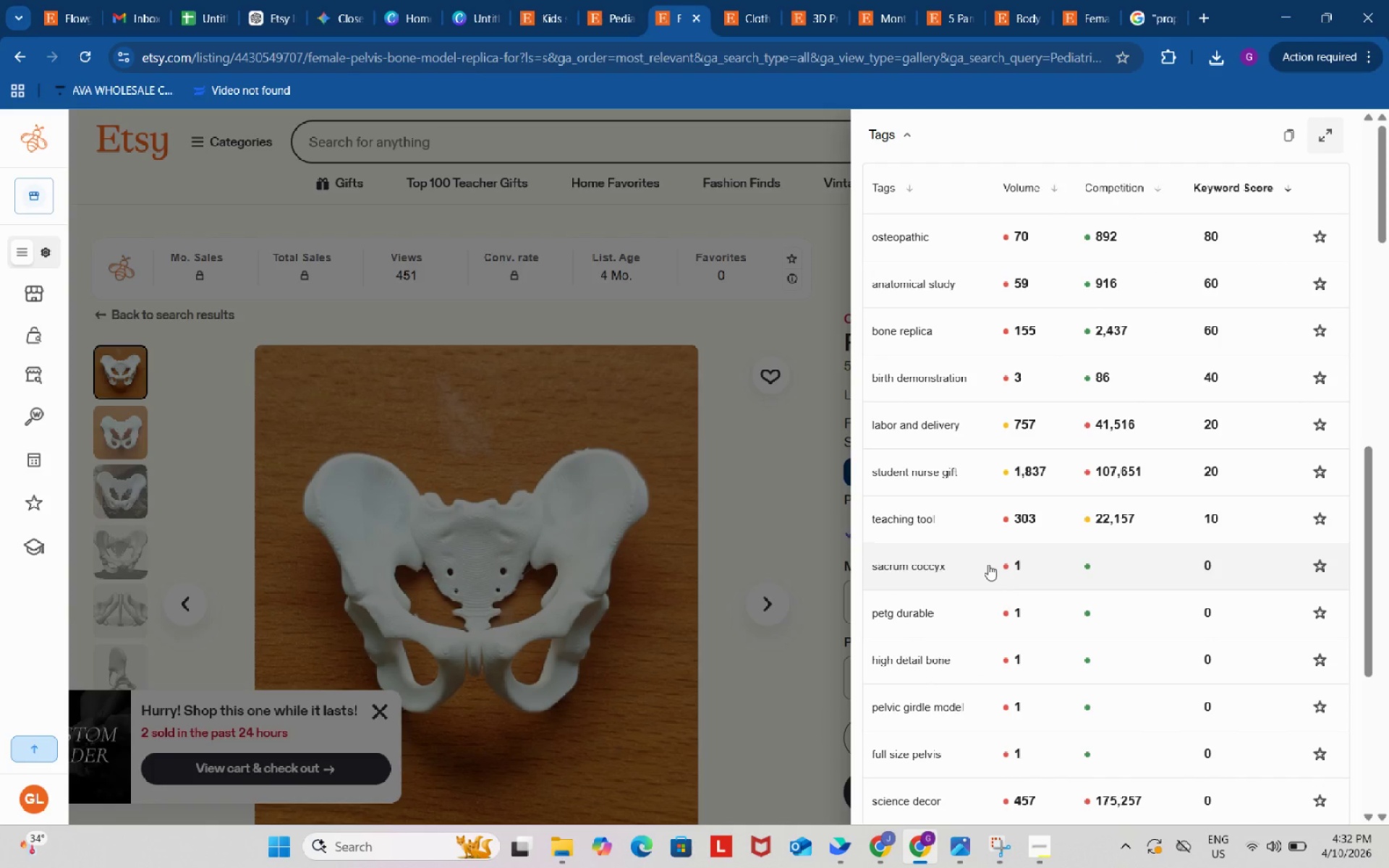 
wait(39.61)
 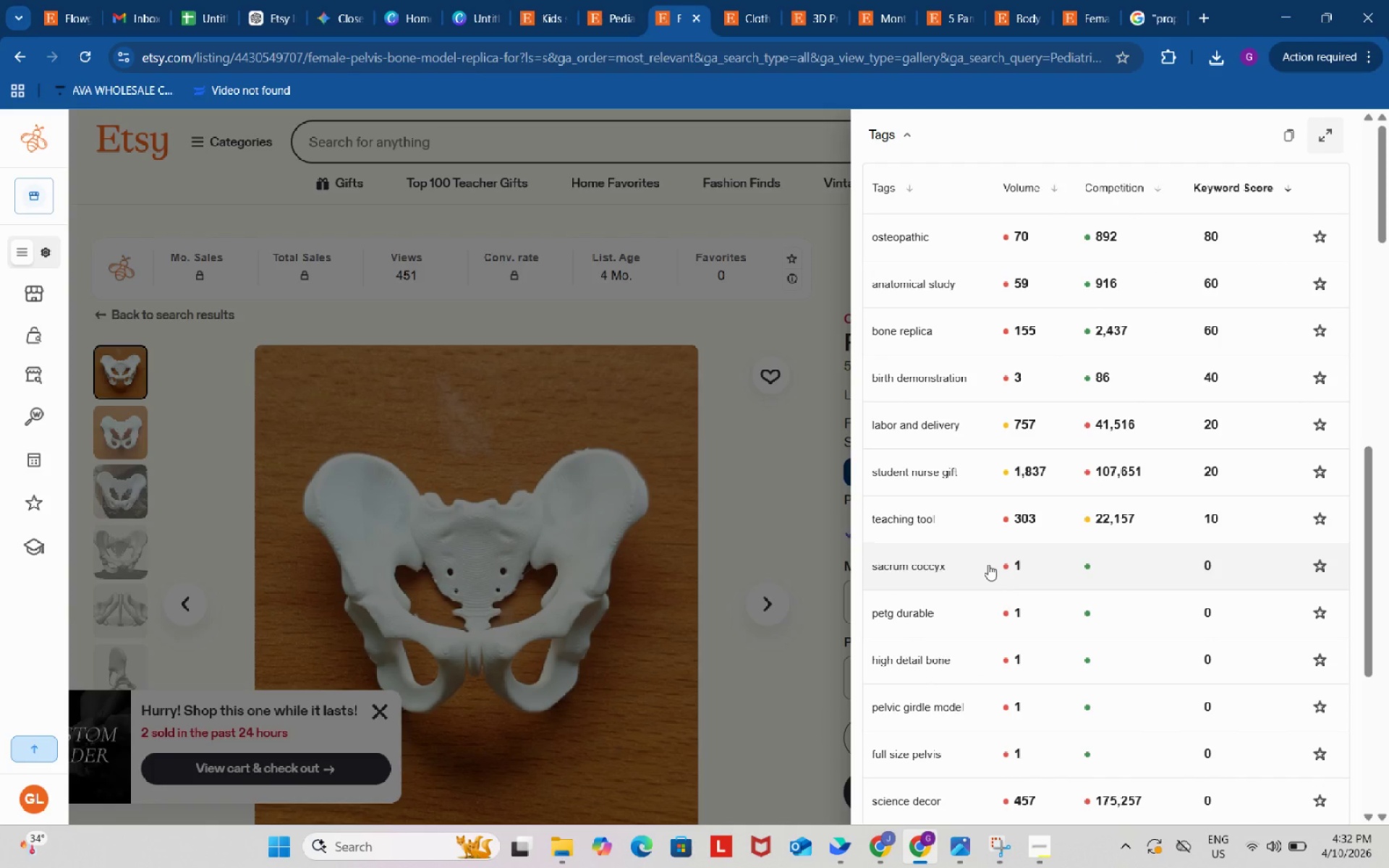 
scroll: coordinate [980, 559], scroll_direction: down, amount: 2.0
 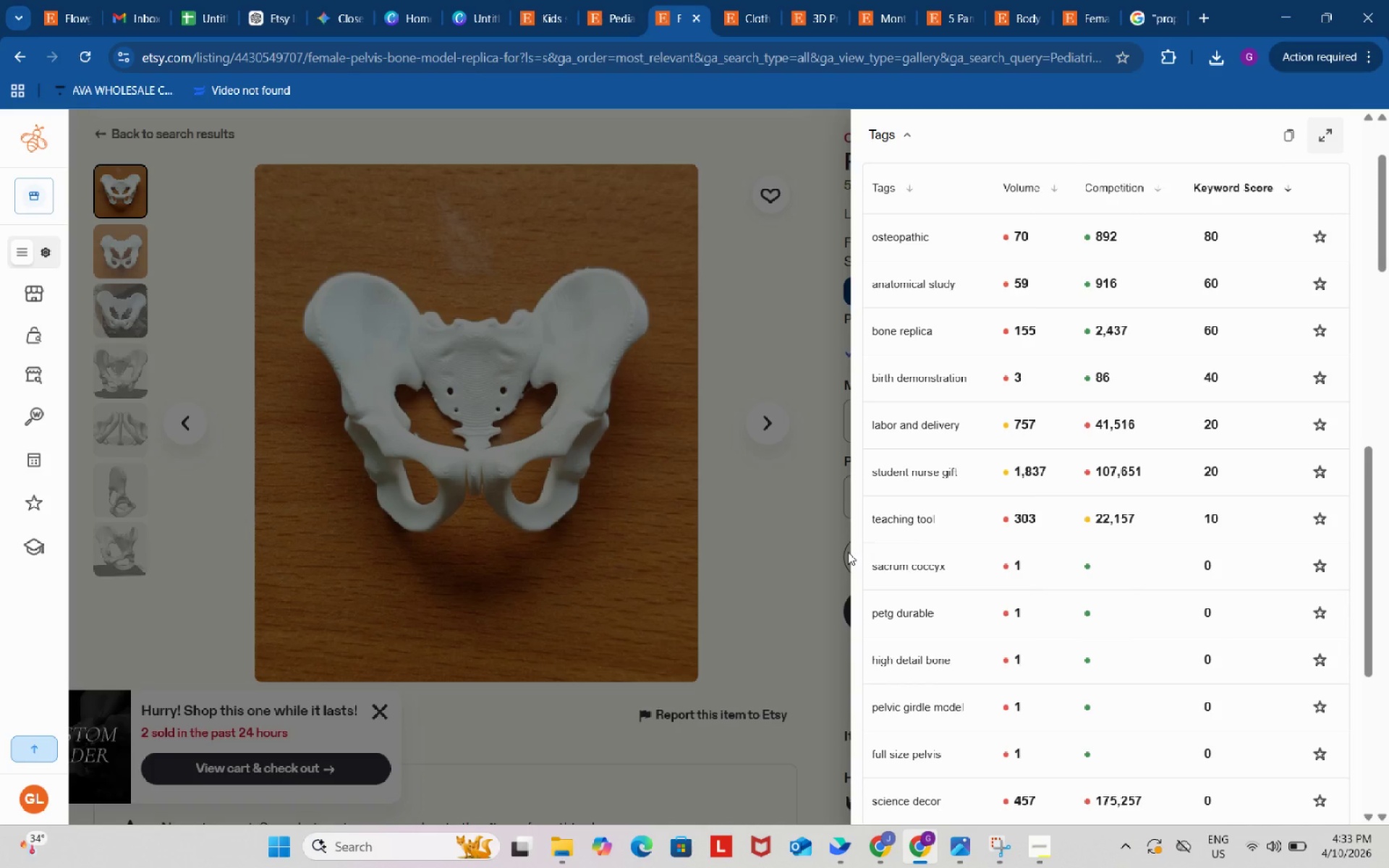 
wait(35.91)
 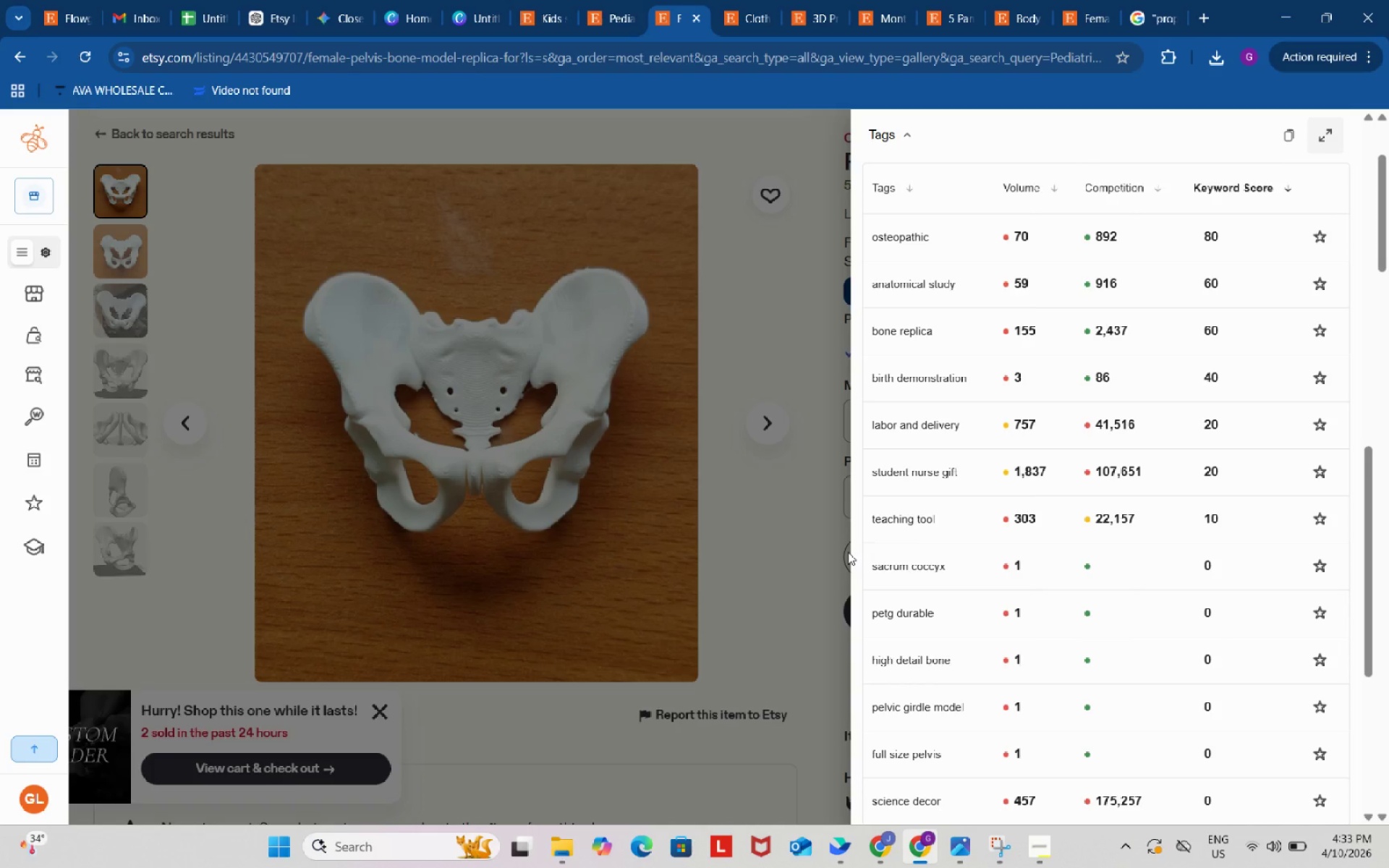 
mouse_move([897, 516])
 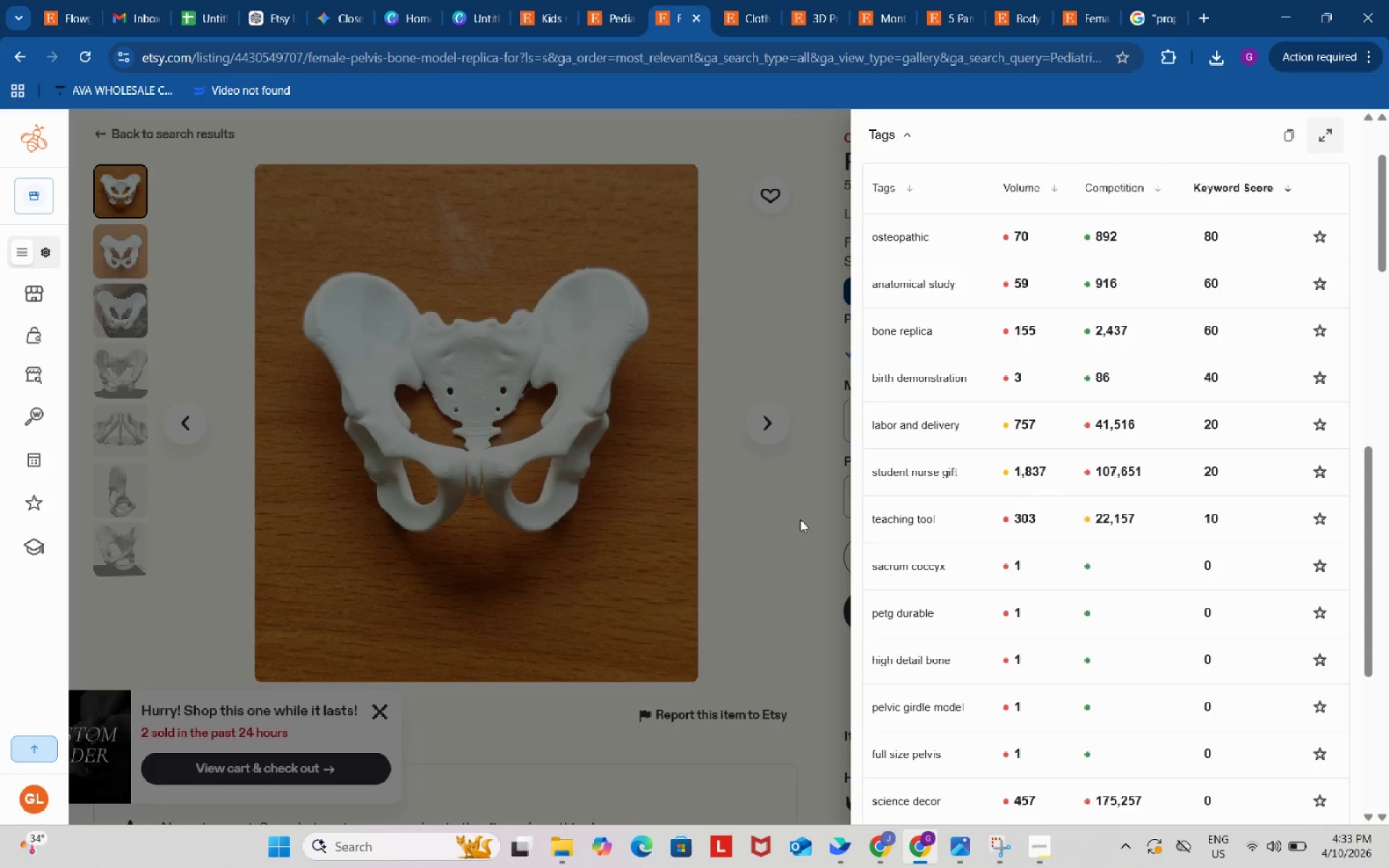 
left_click([800, 519])
 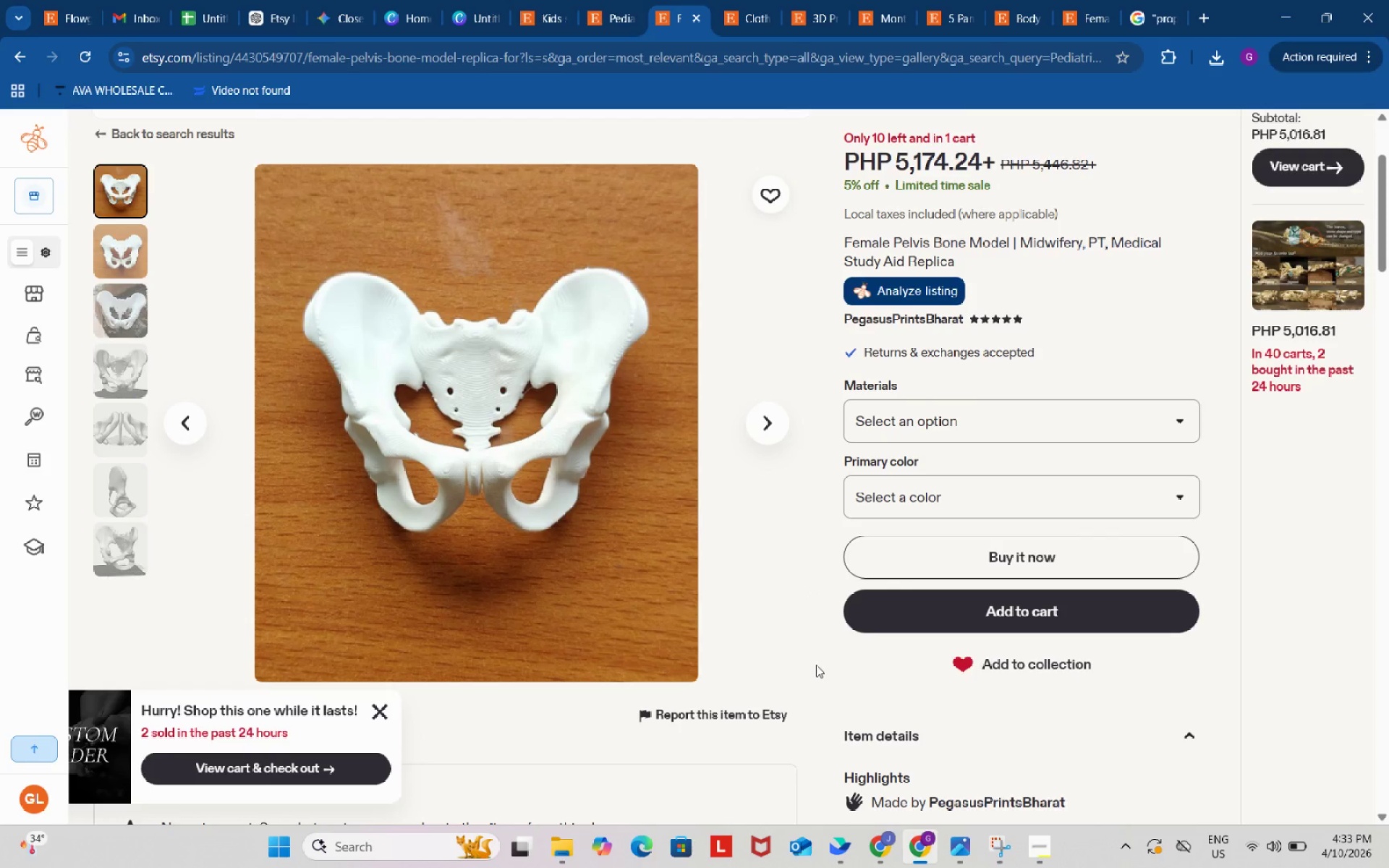 
scroll: coordinate [817, 665], scroll_direction: up, amount: 4.0
 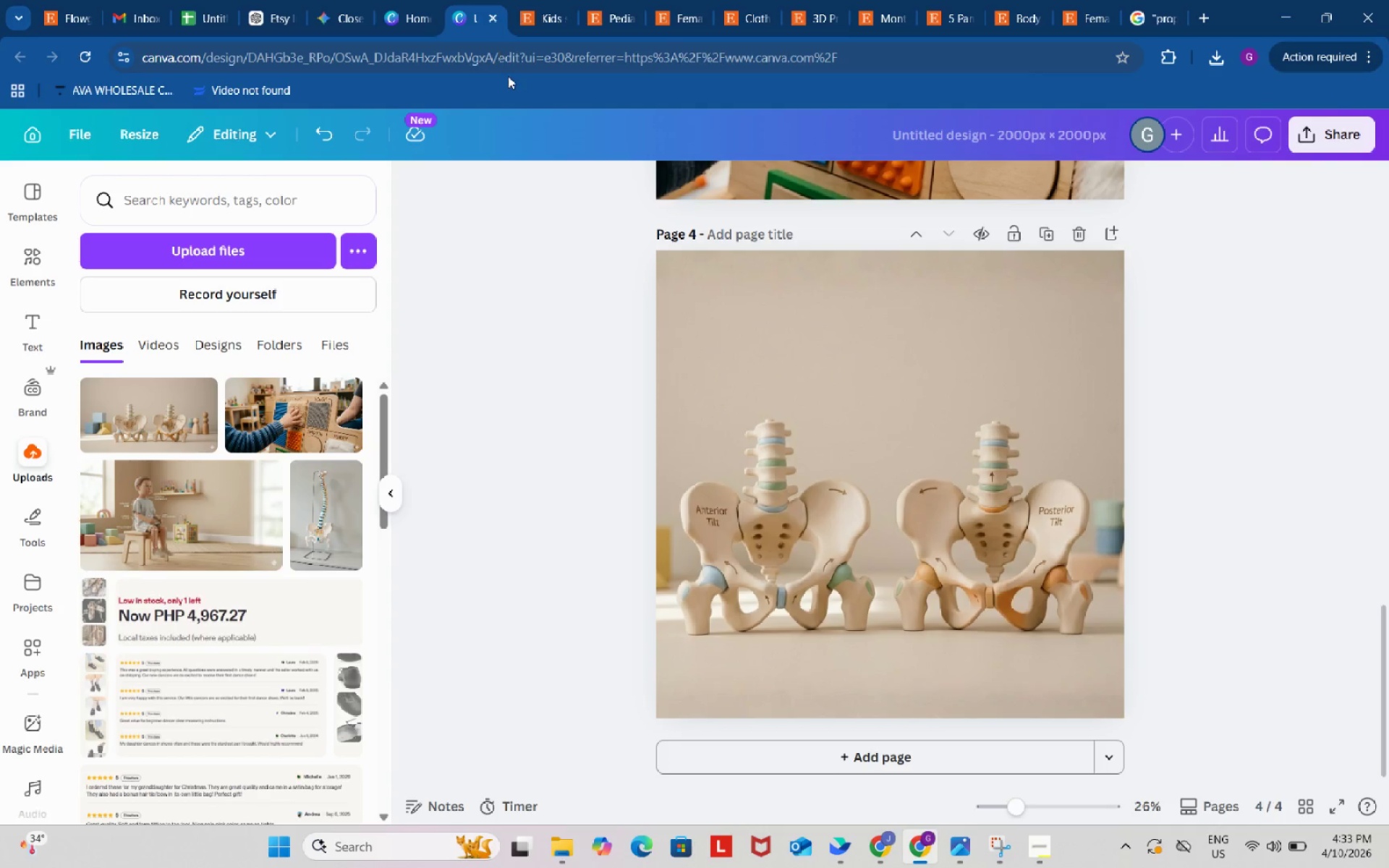 
left_click([881, 843])
 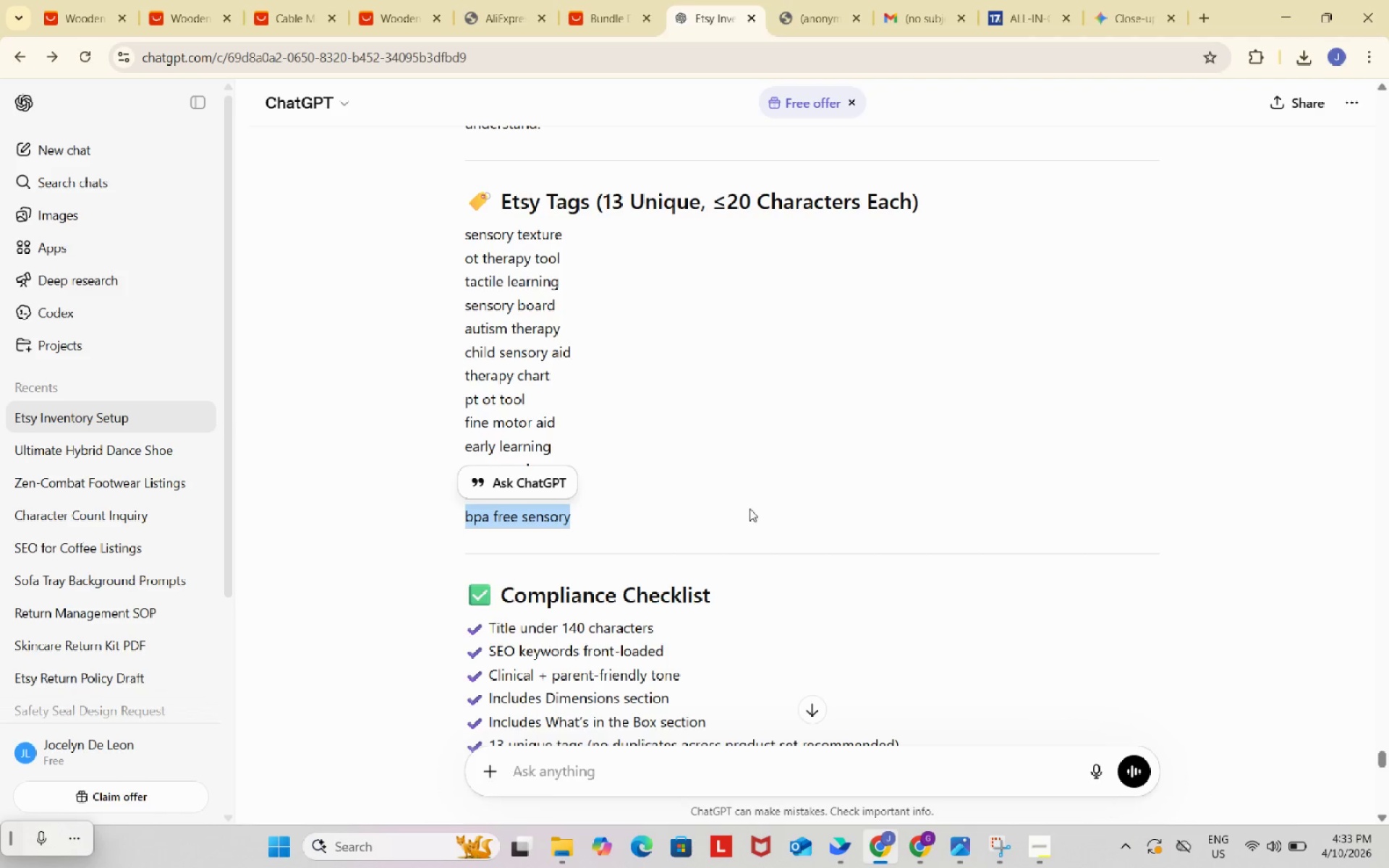 
scroll: coordinate [988, 490], scroll_direction: up, amount: 22.0
 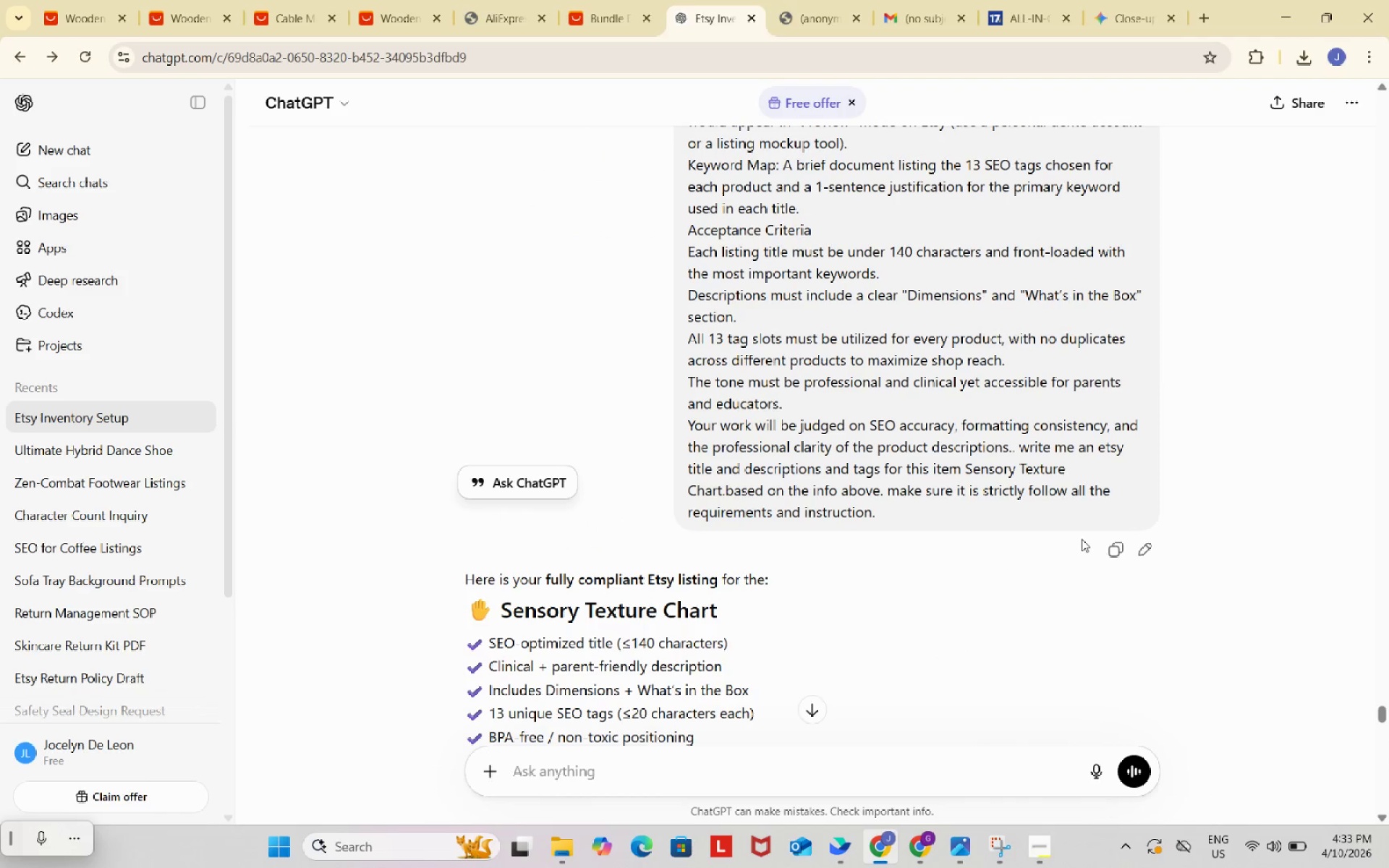 
left_click([1111, 555])
 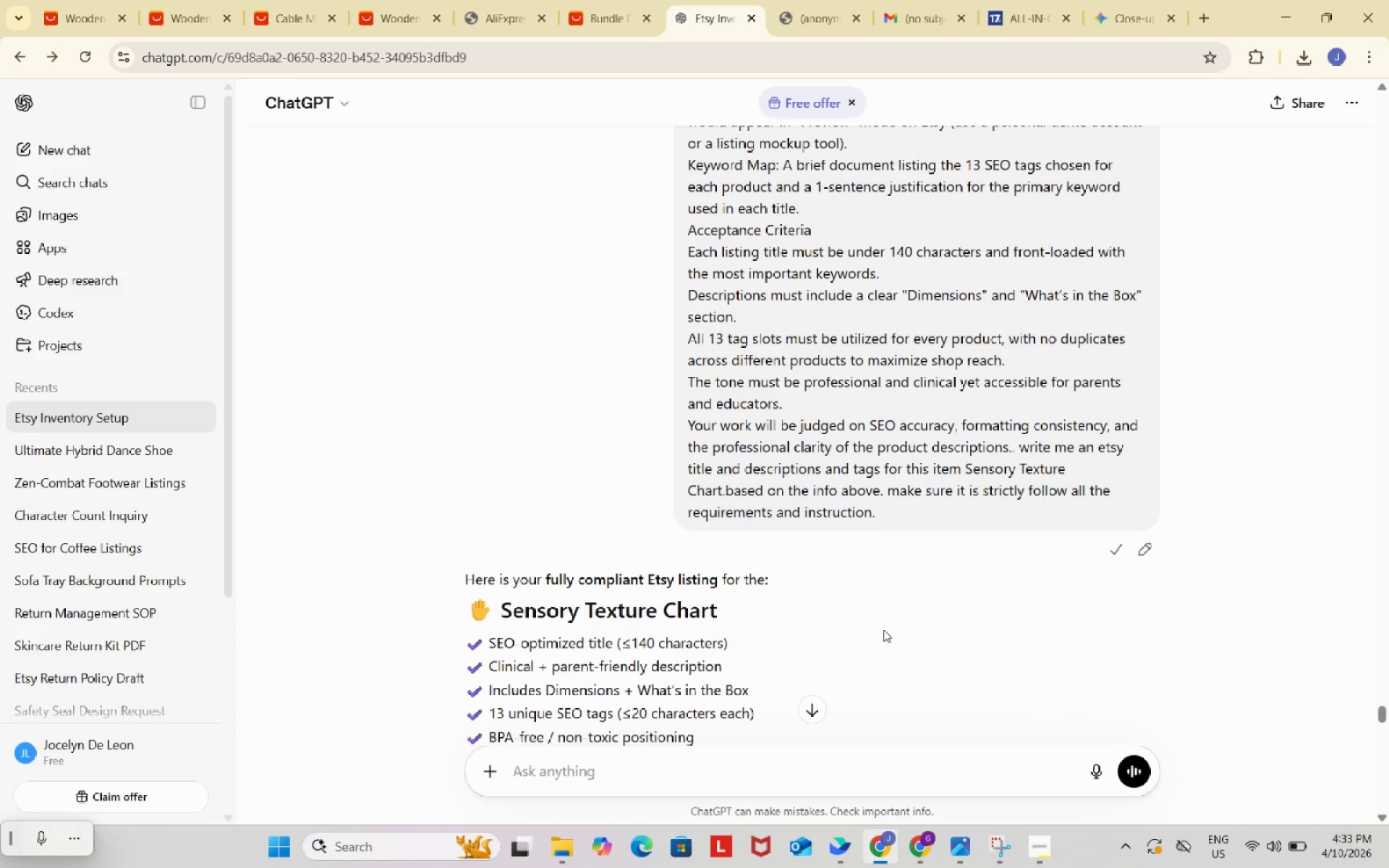 
left_click([712, 772])
 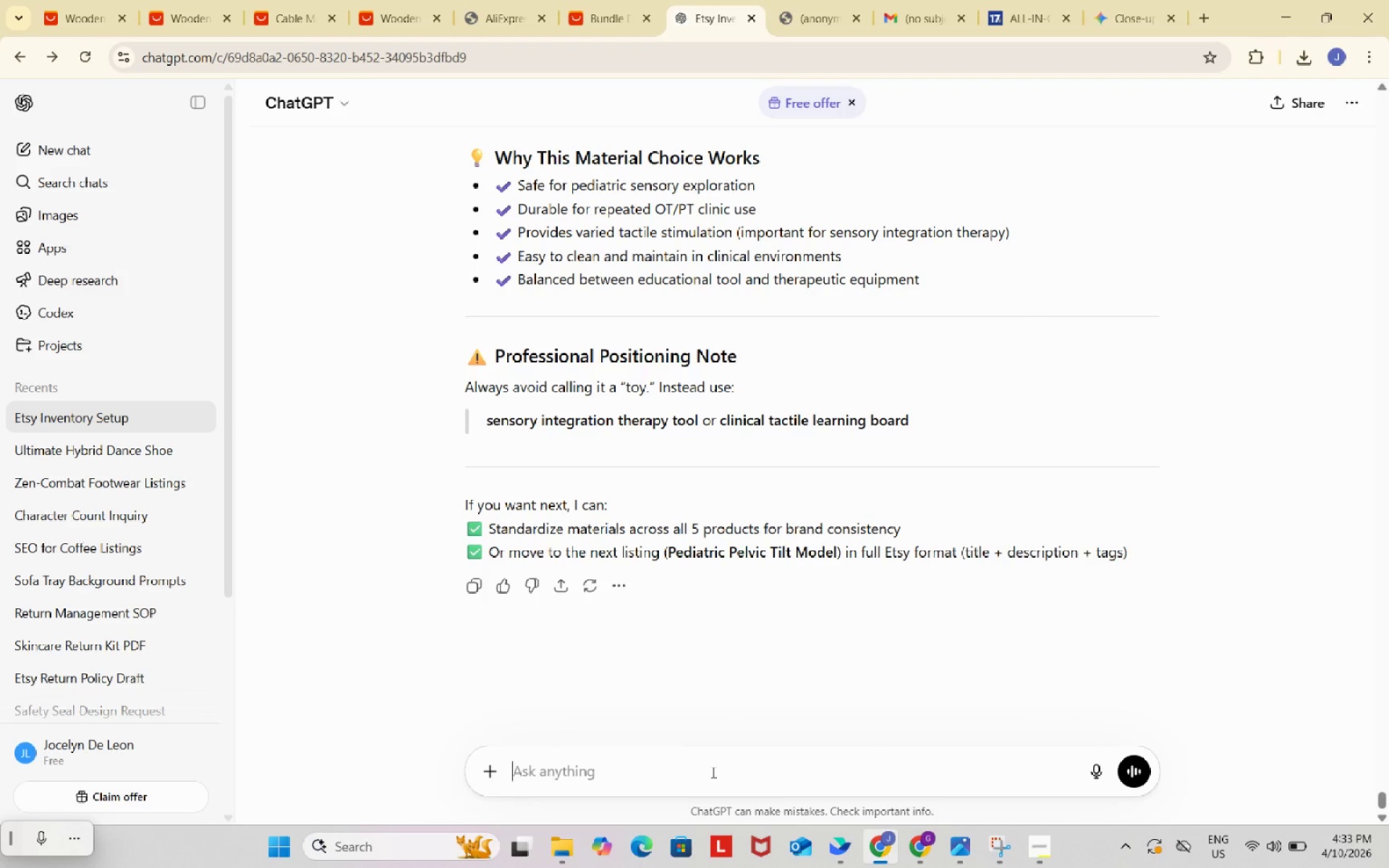 
scroll: coordinate [712, 691], scroll_direction: down, amount: 48.0
 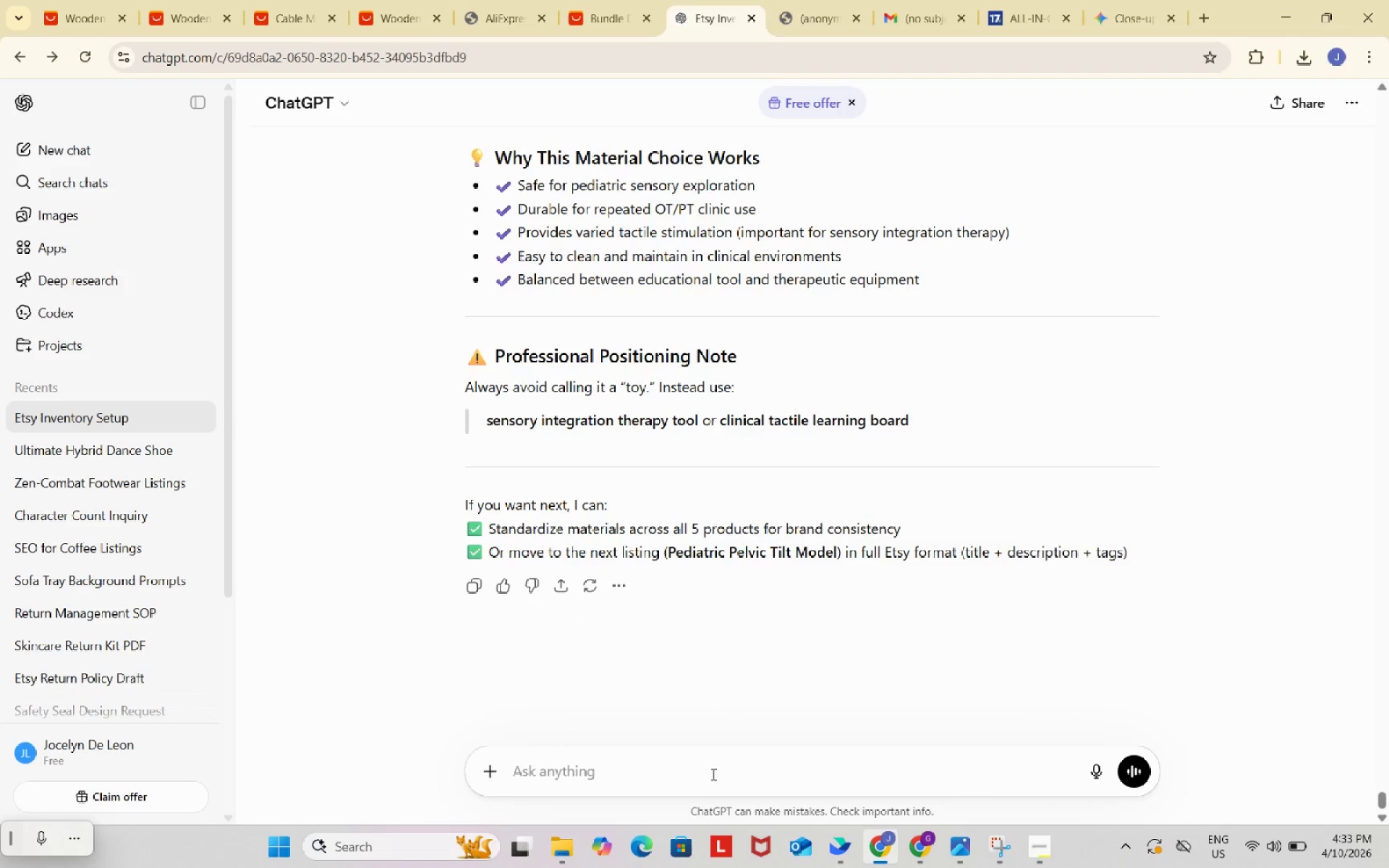 
key(Control+V)
 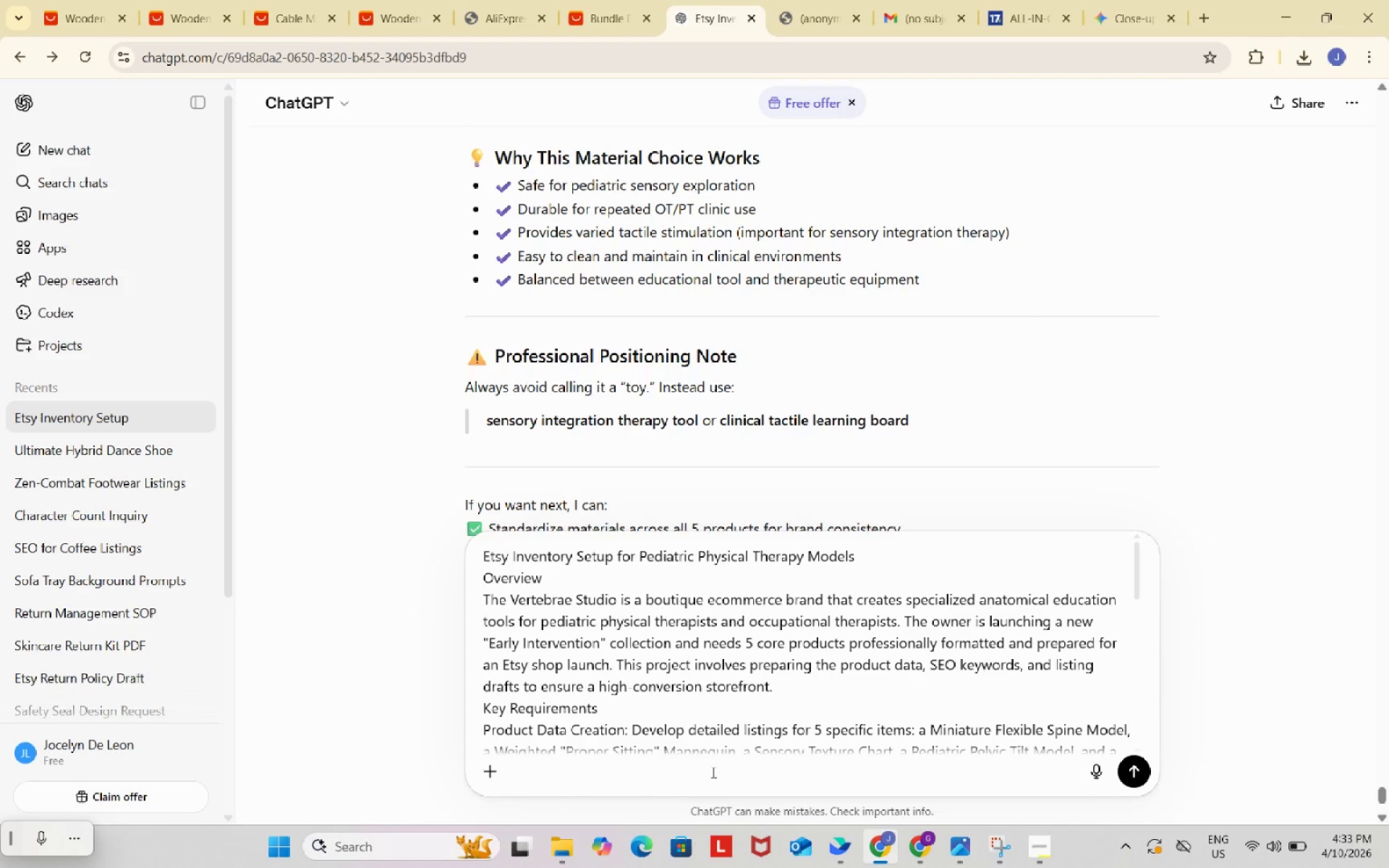 
scroll: coordinate [865, 668], scroll_direction: down, amount: 18.0
 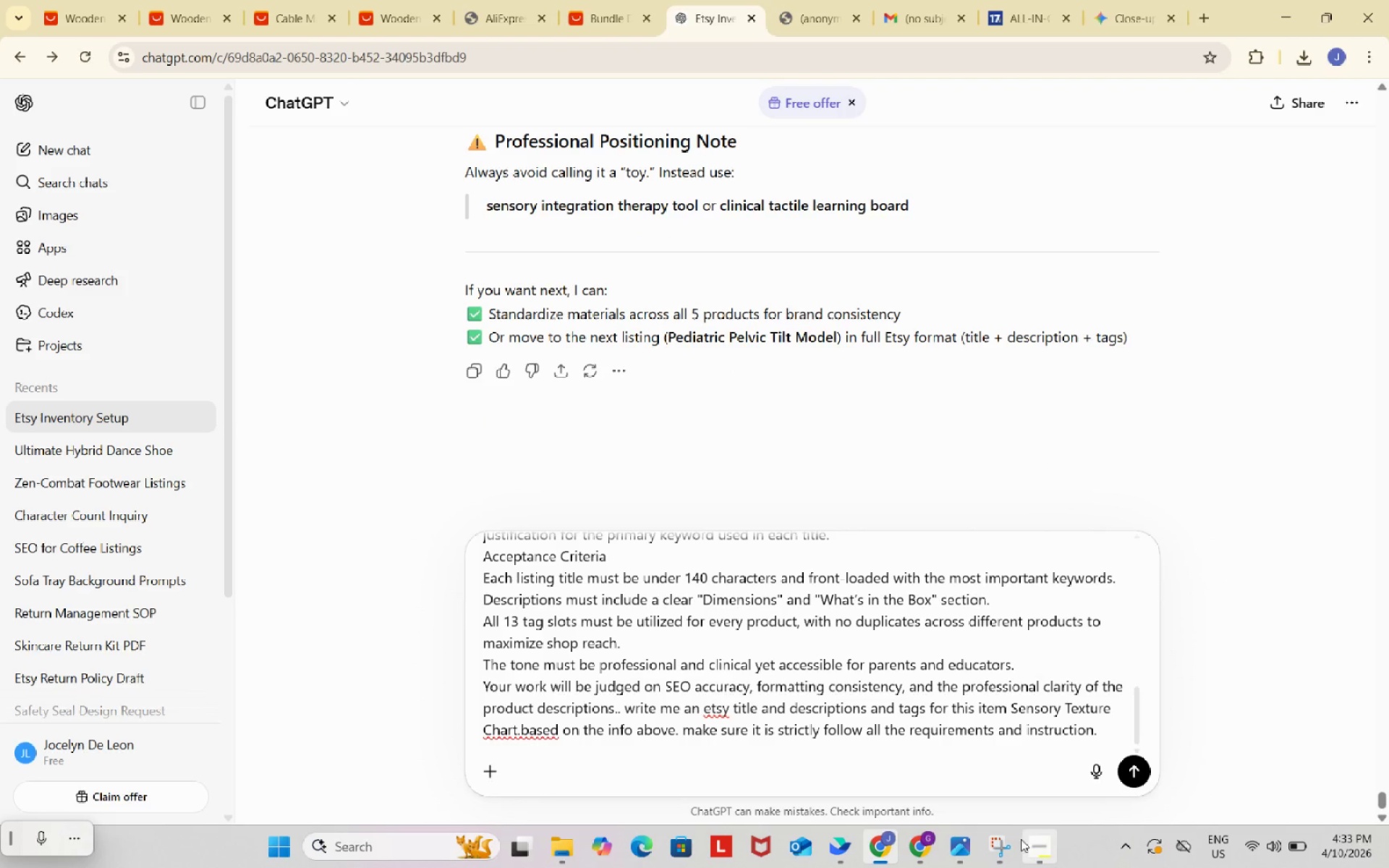 
left_click([1040, 850])